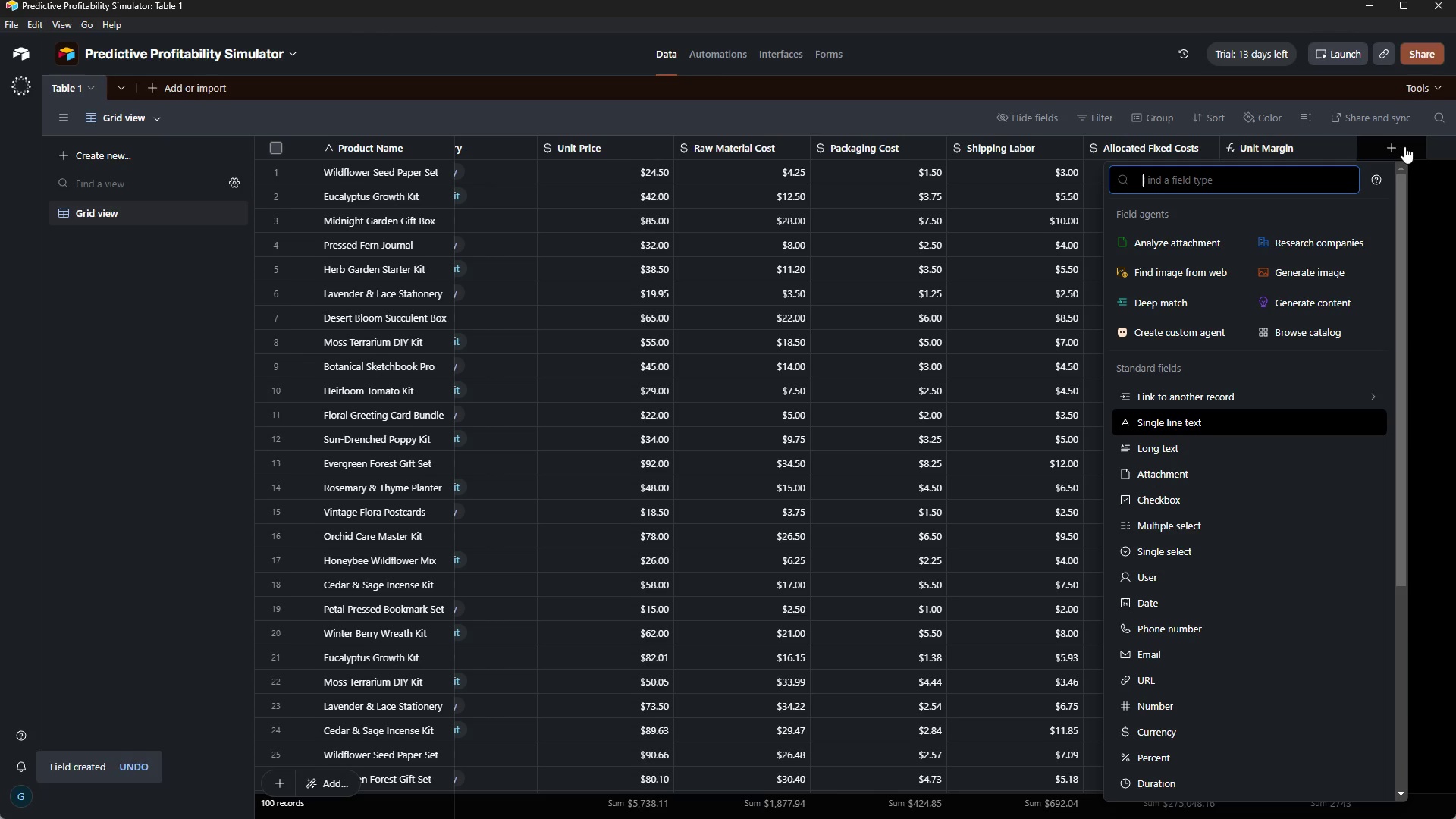 
key(CapsLock)
 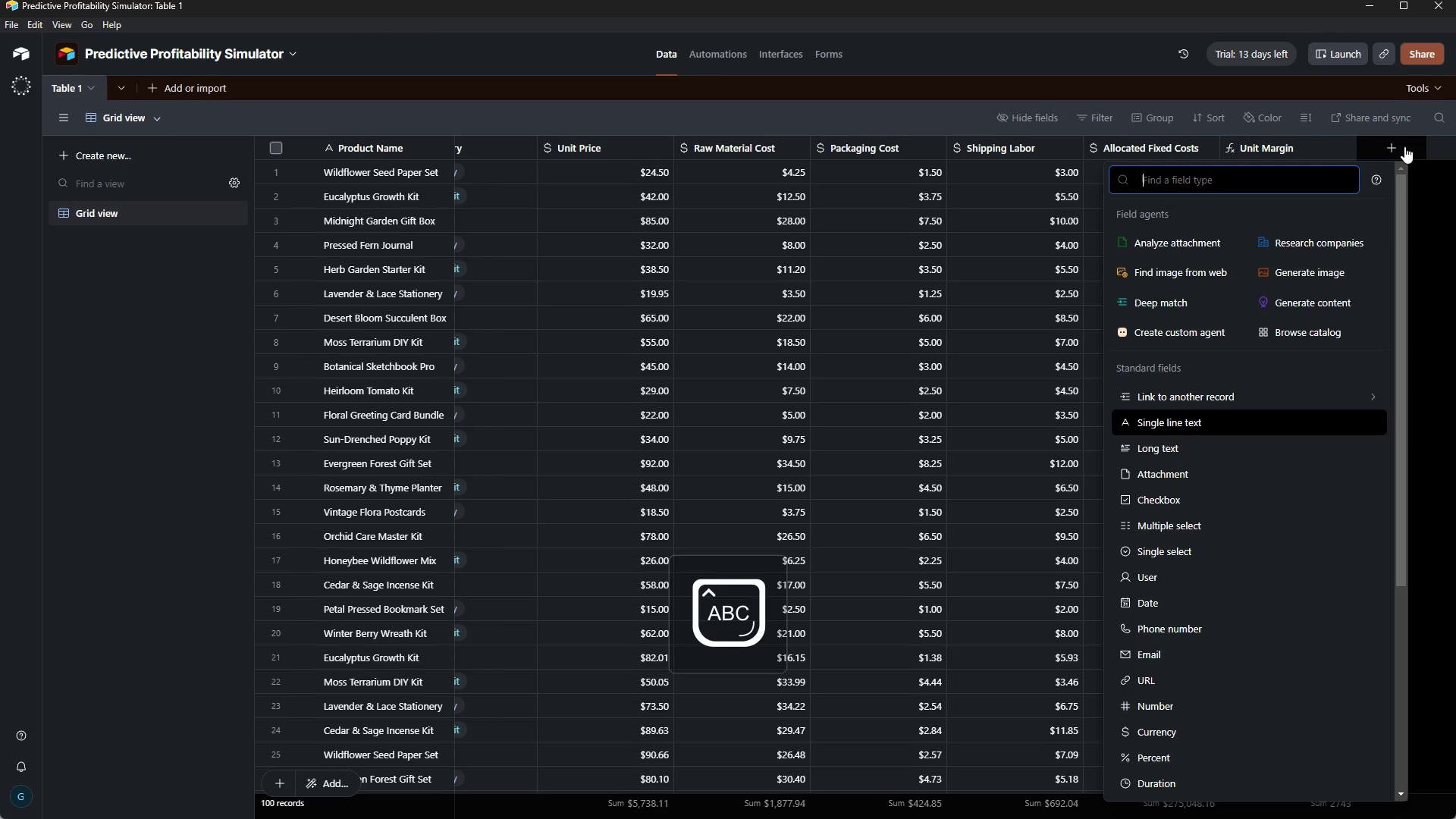 
key(M)
 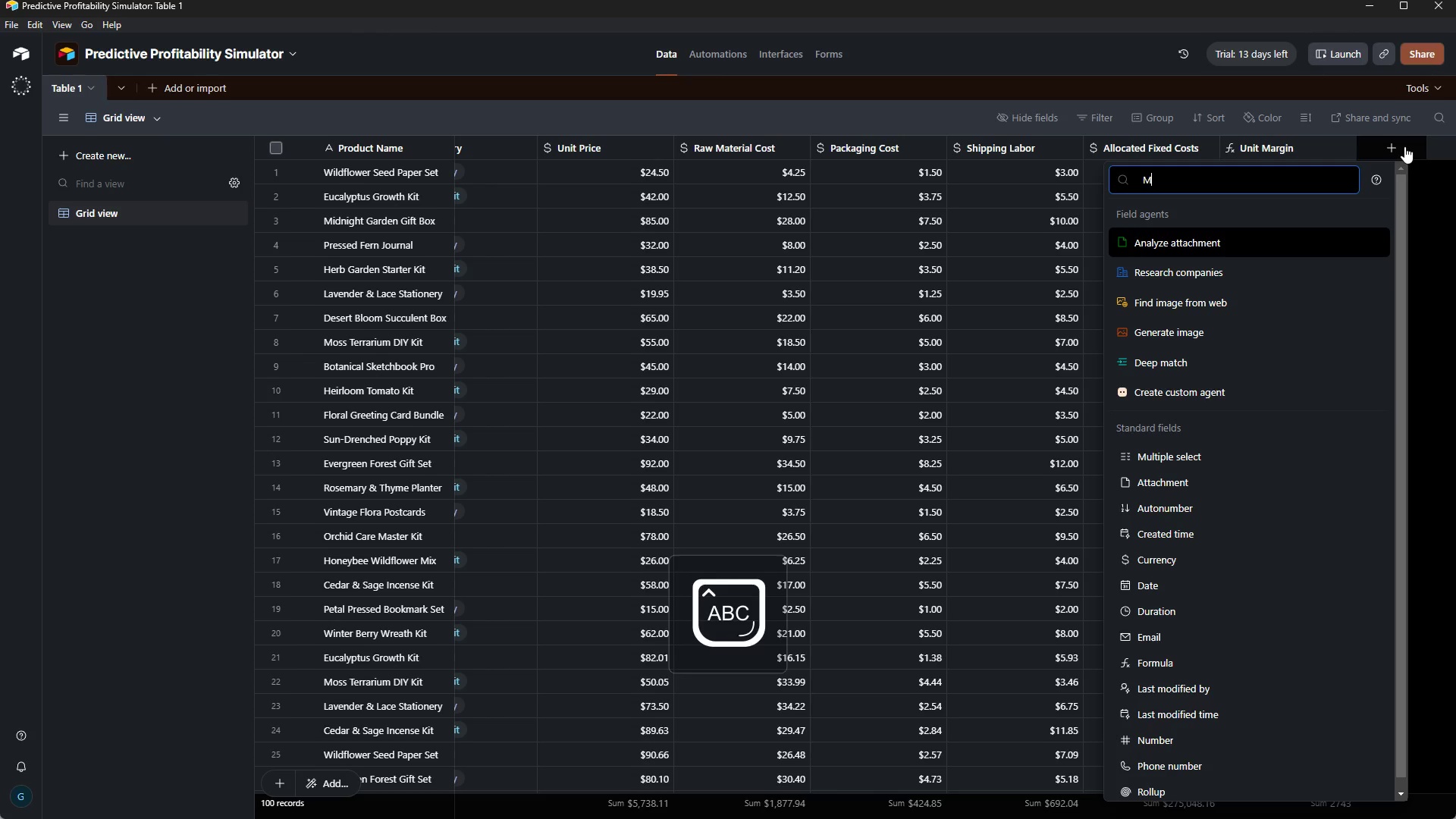 
key(Backspace)
 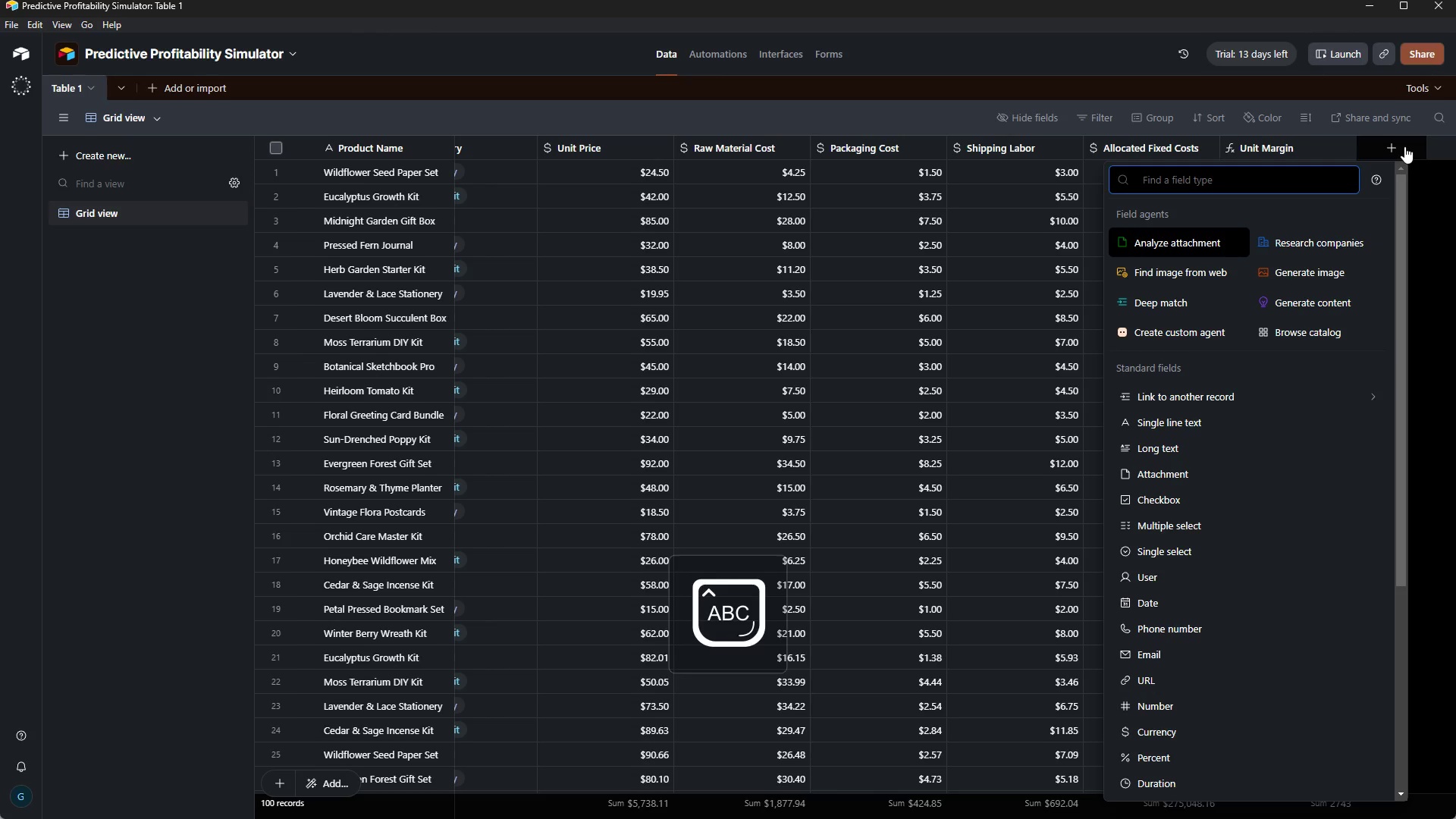 
key(Backspace)
 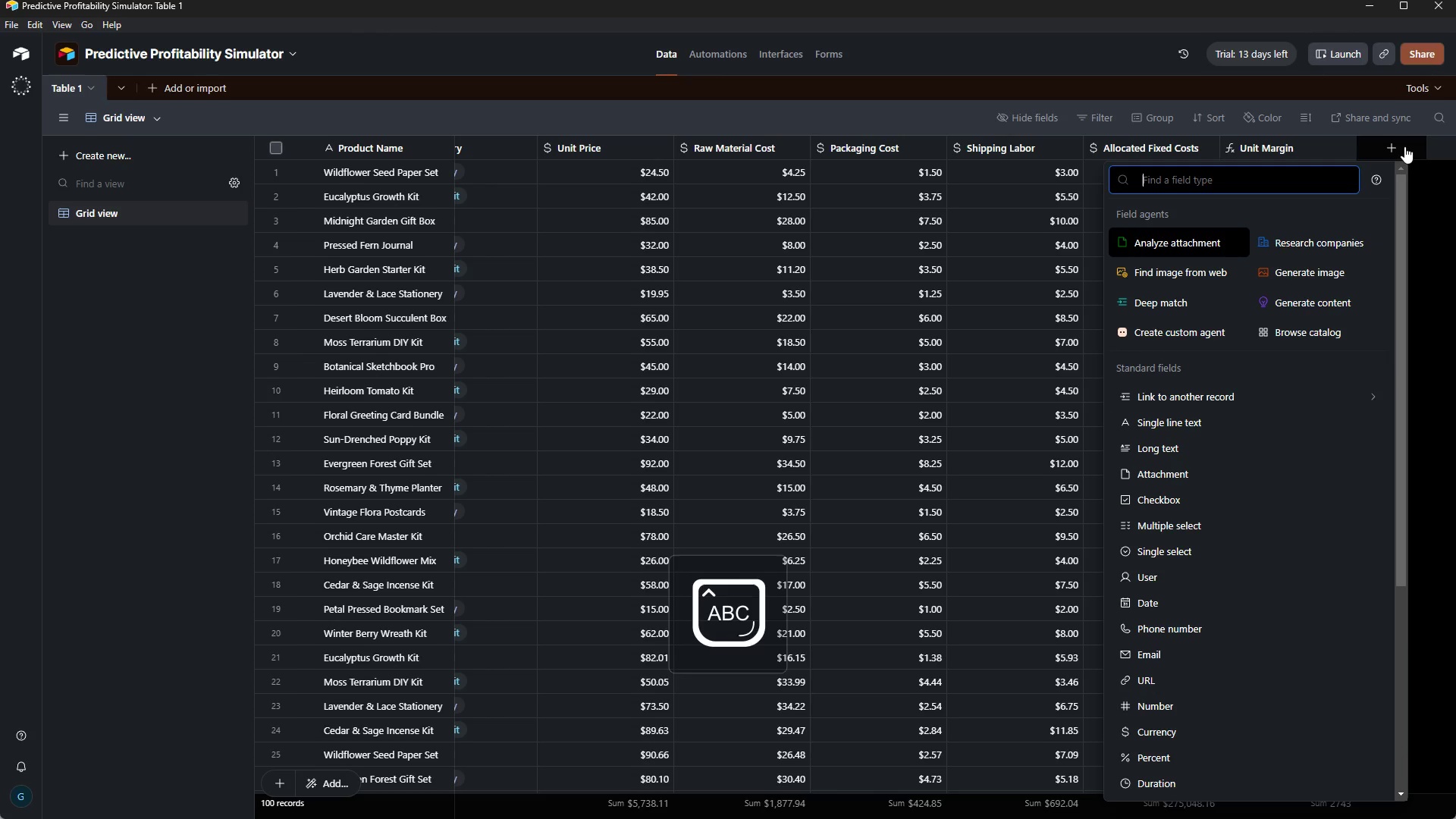 
key(Backspace)
 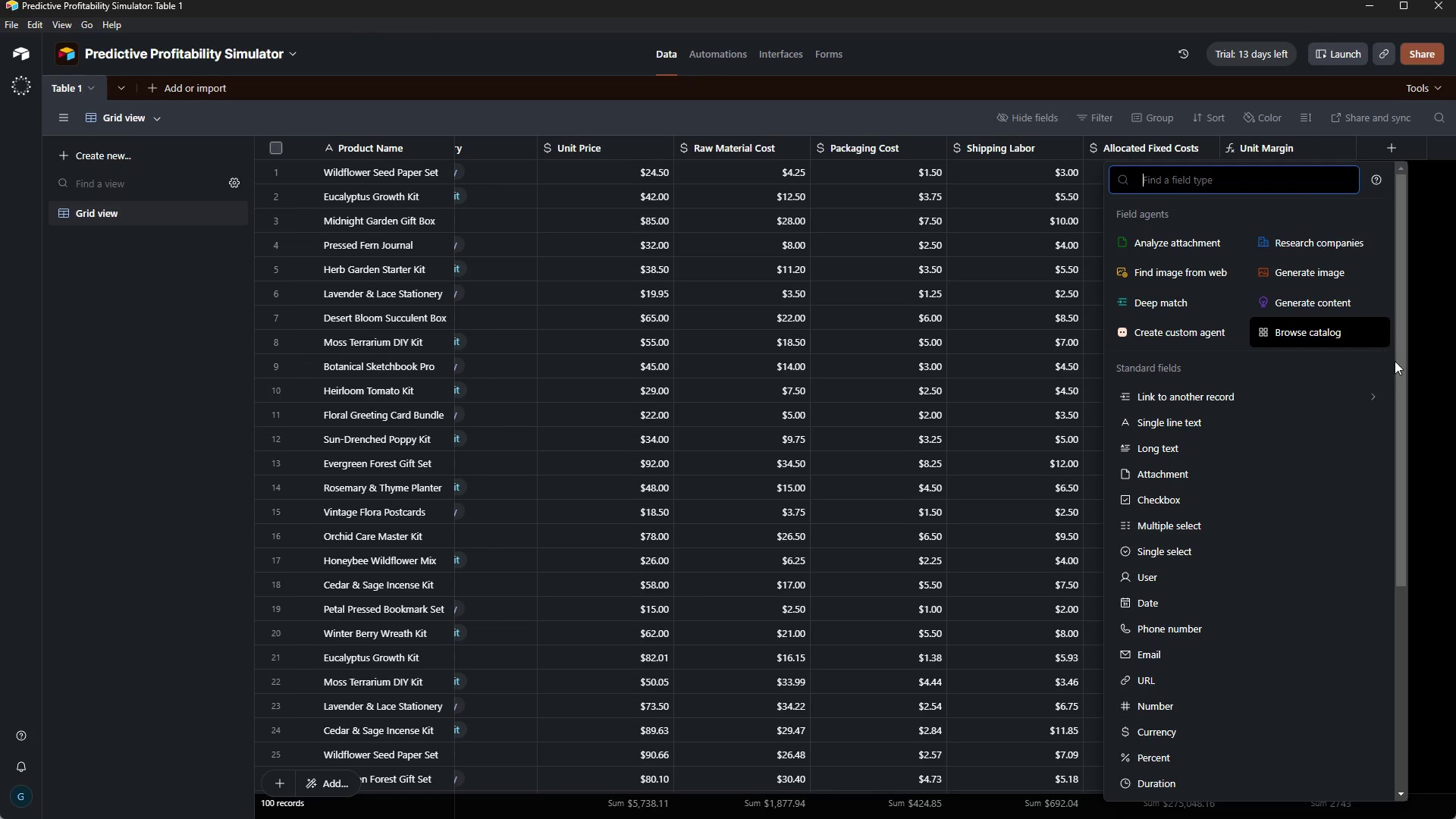 
left_click_drag(start_coordinate=[1398, 367], to_coordinate=[1398, 492])
 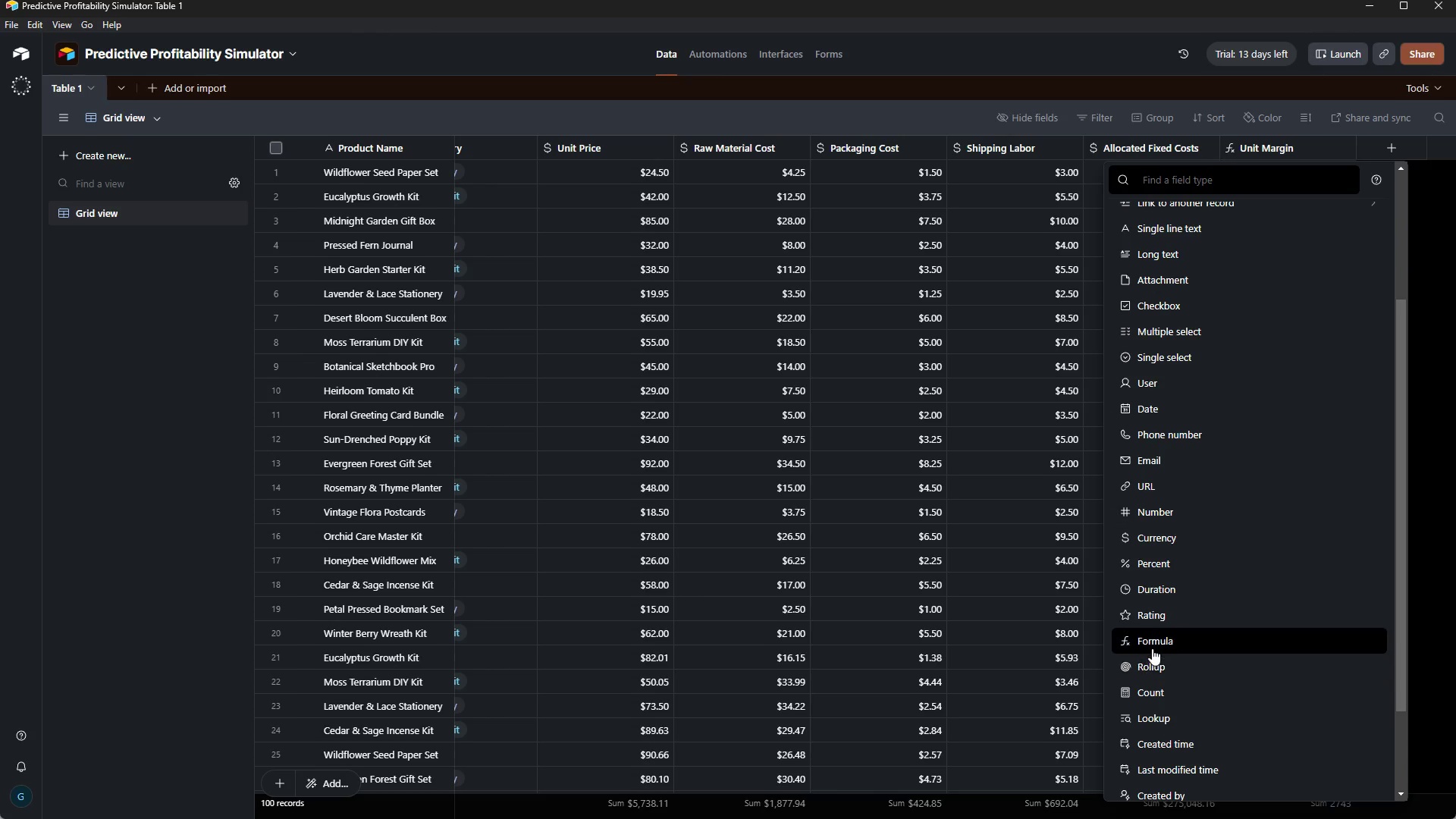 
left_click([1152, 648])
 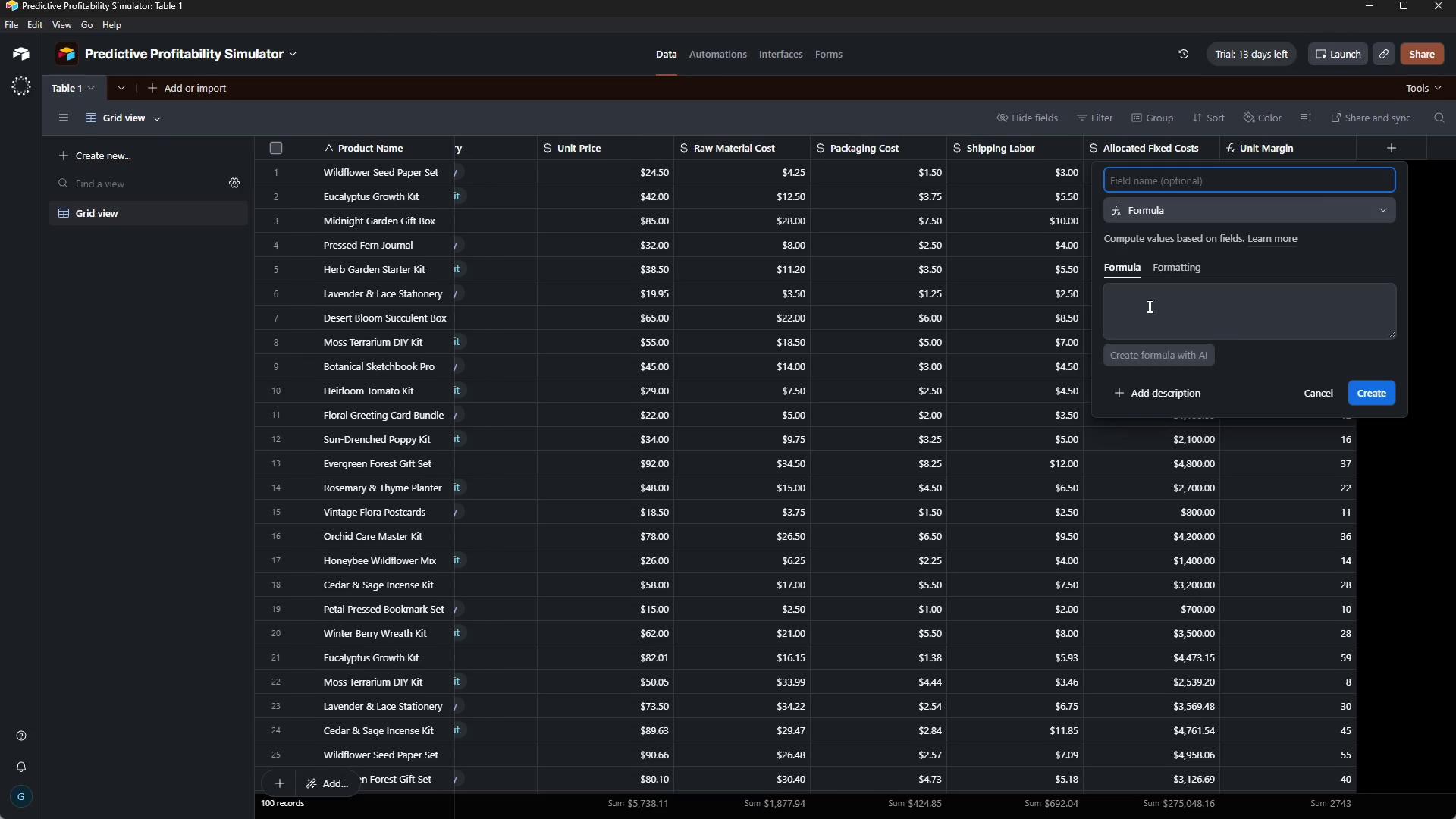 
type(Margin Health)
 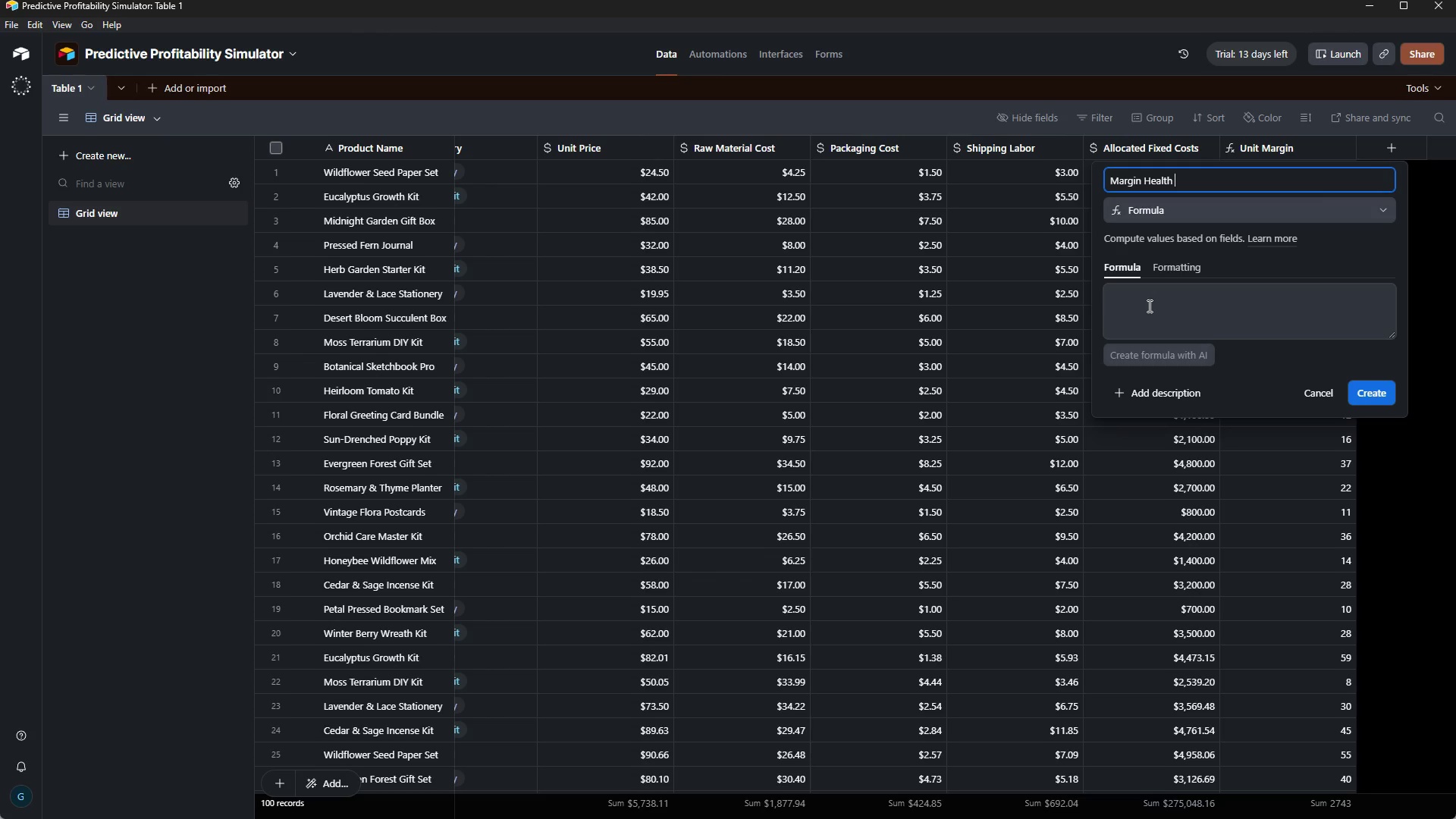 
type((Ind)
 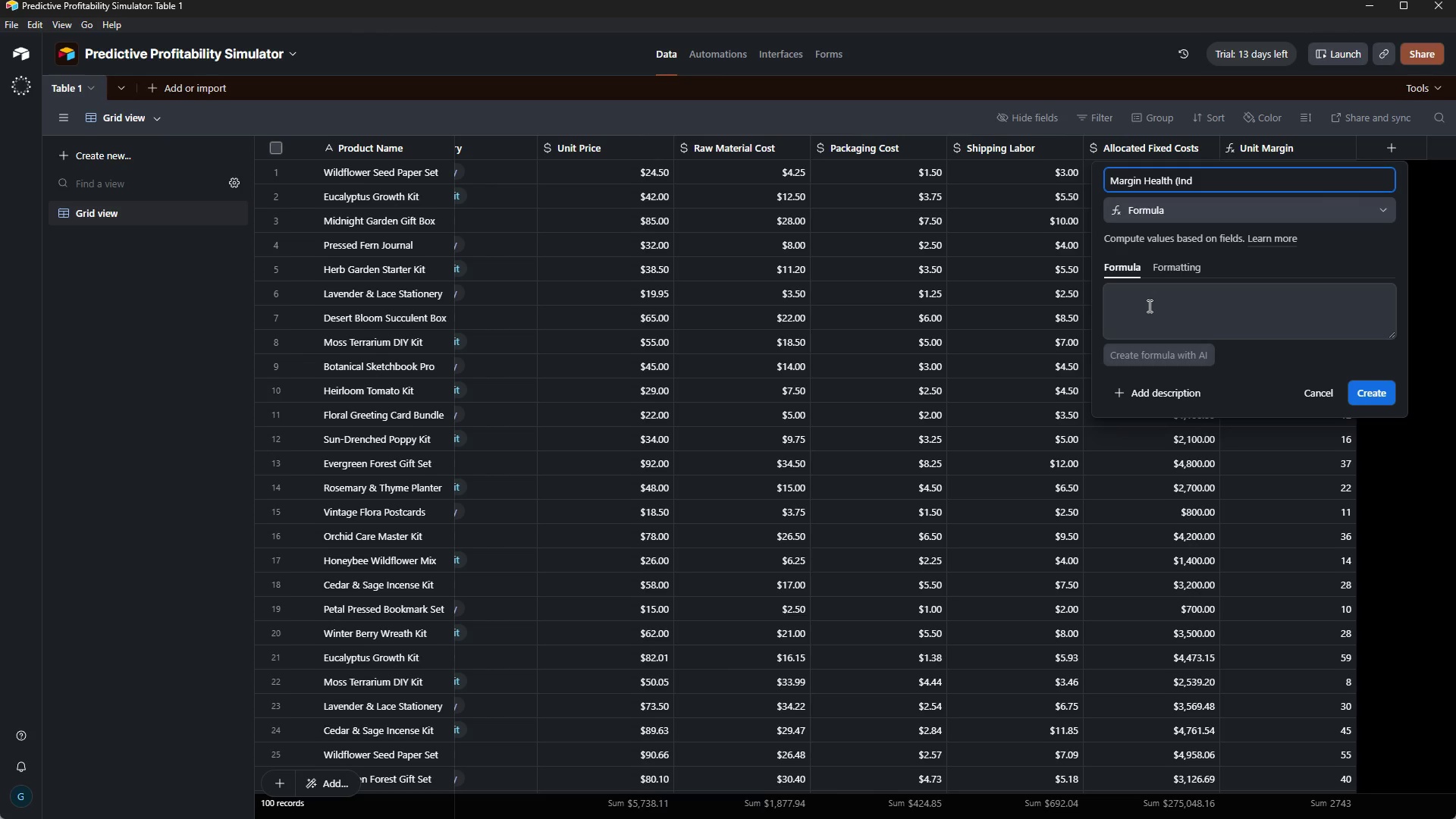 
type(icator))
 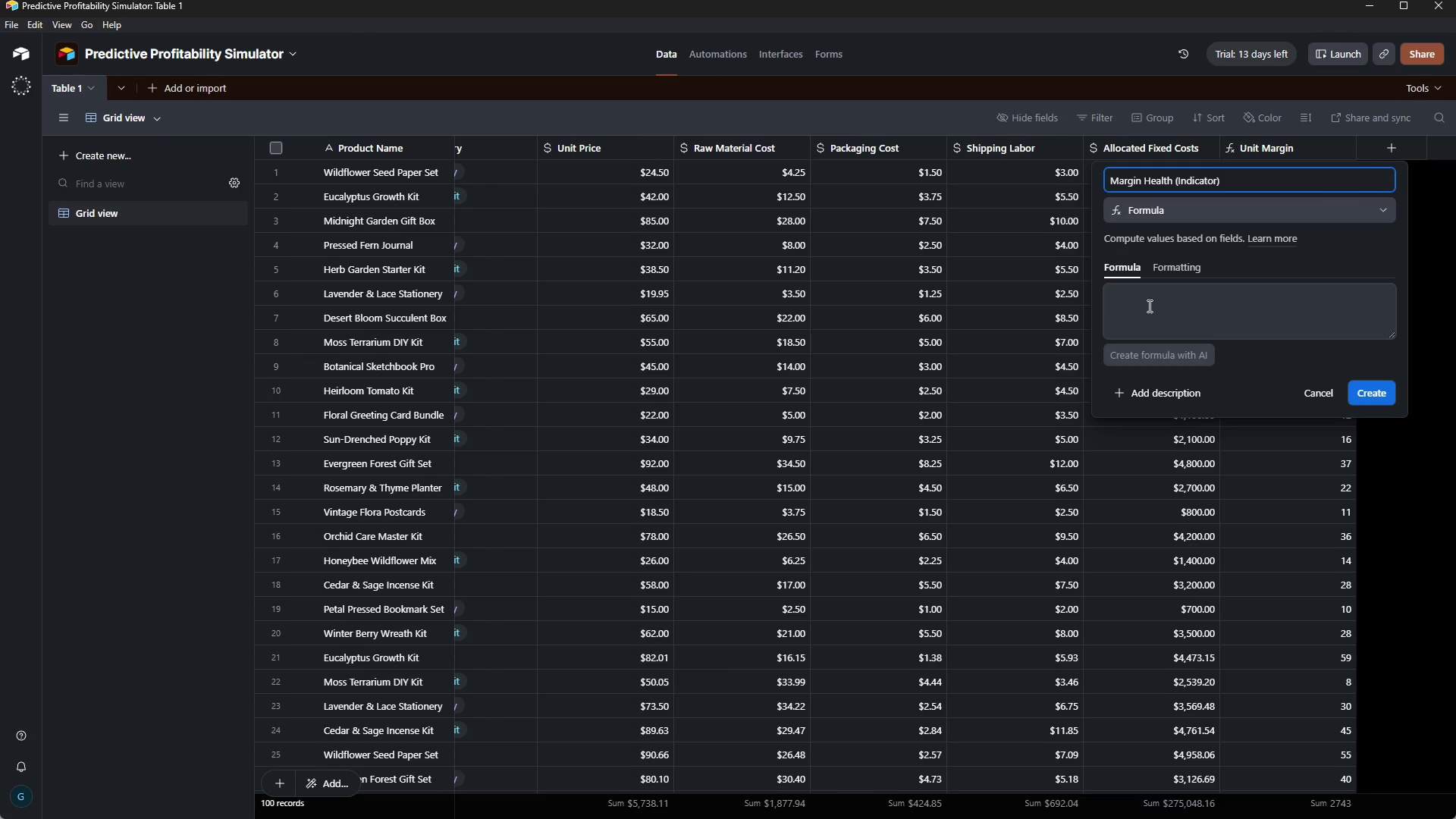 
left_click([1121, 289])
 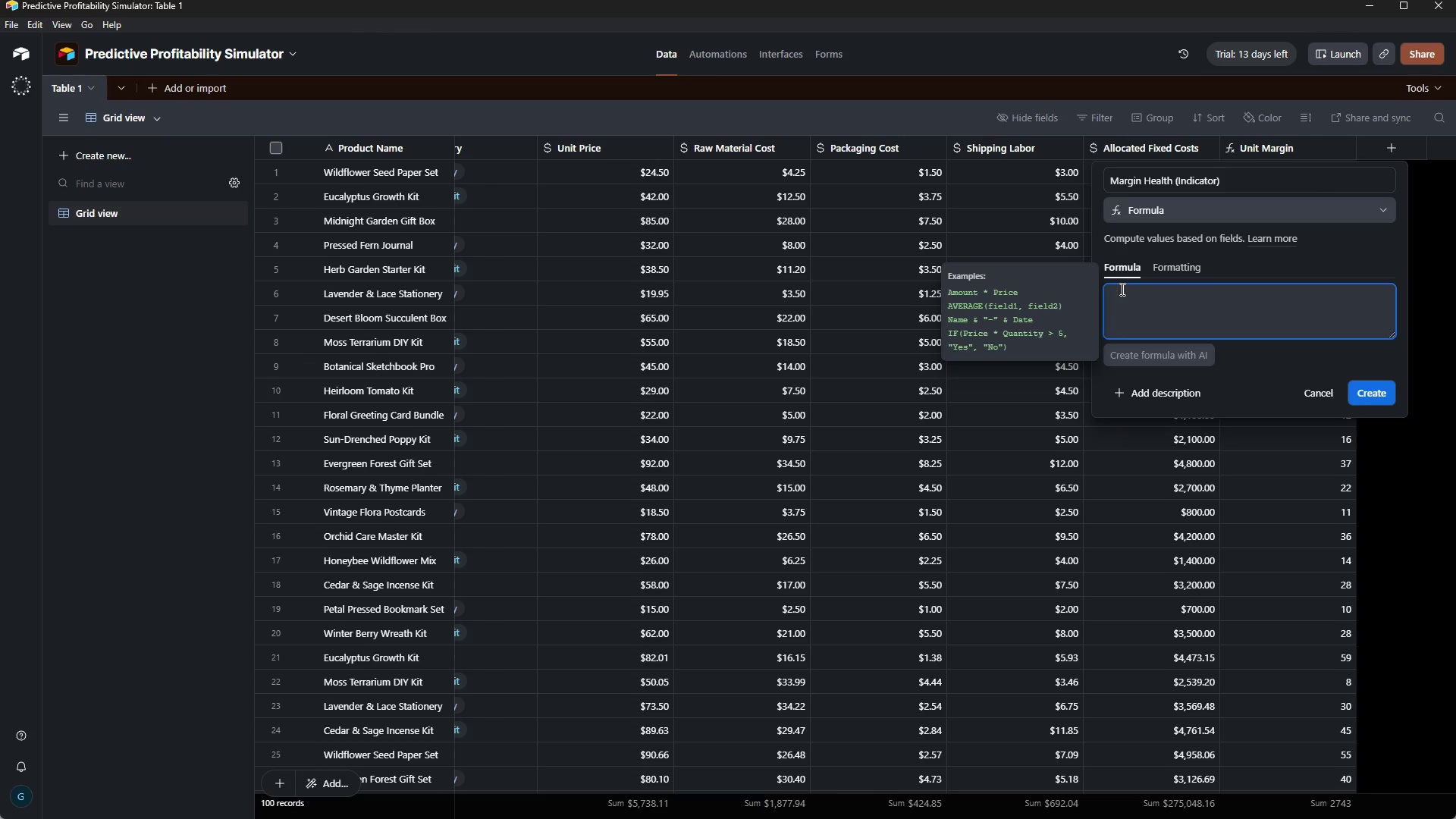 
wait(5.62)
 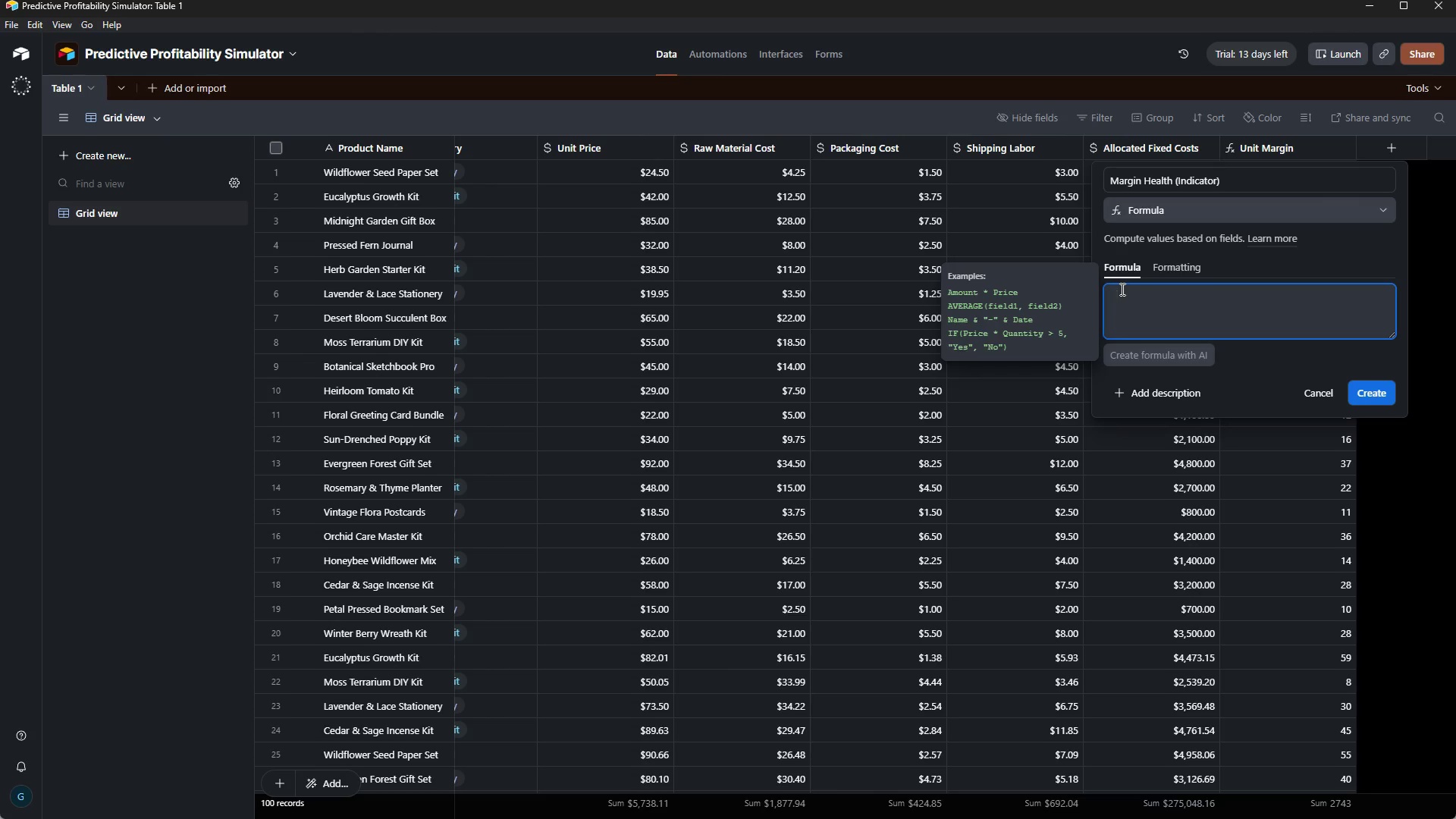 
type(IF(()
 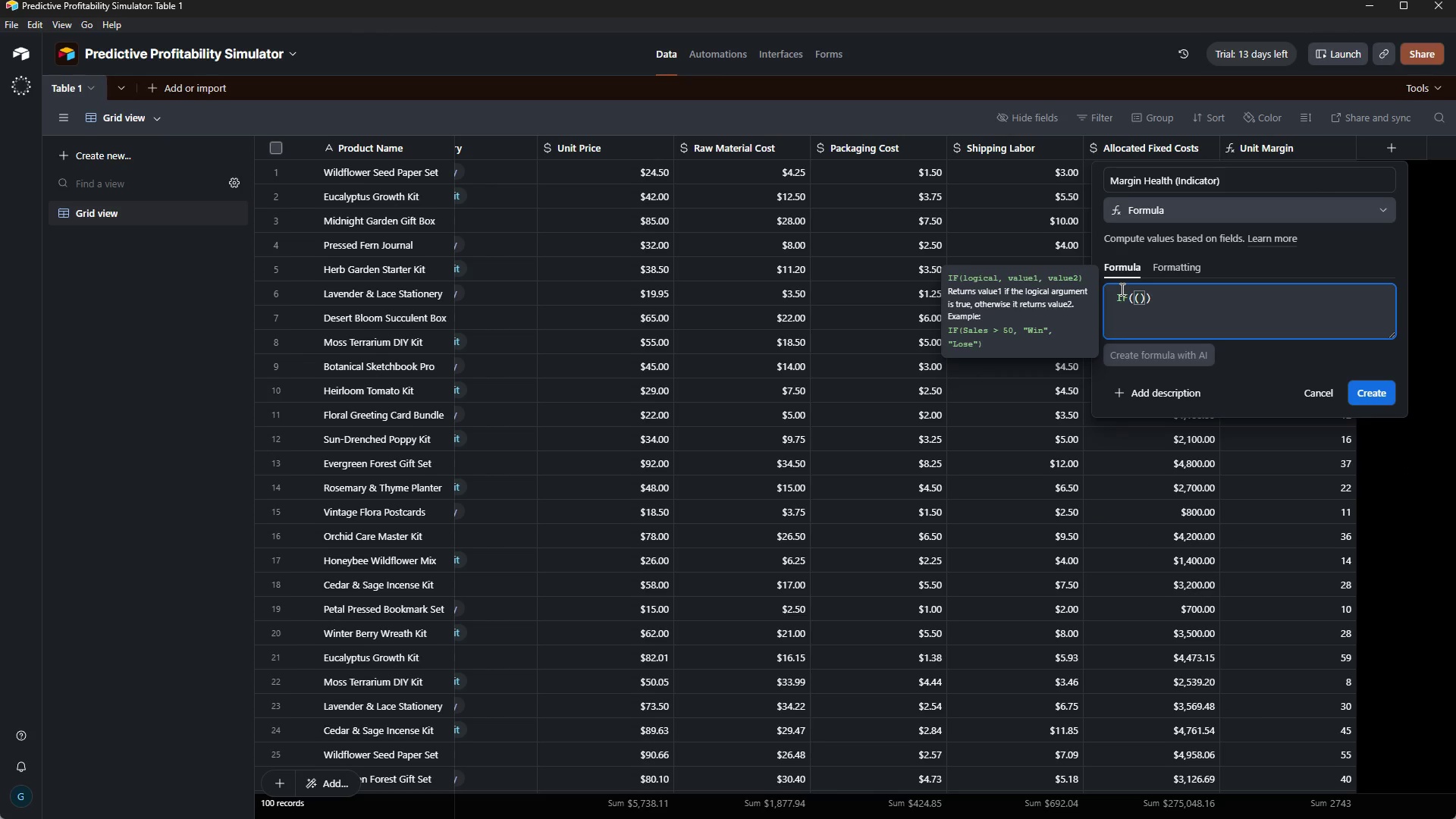 
wait(6.92)
 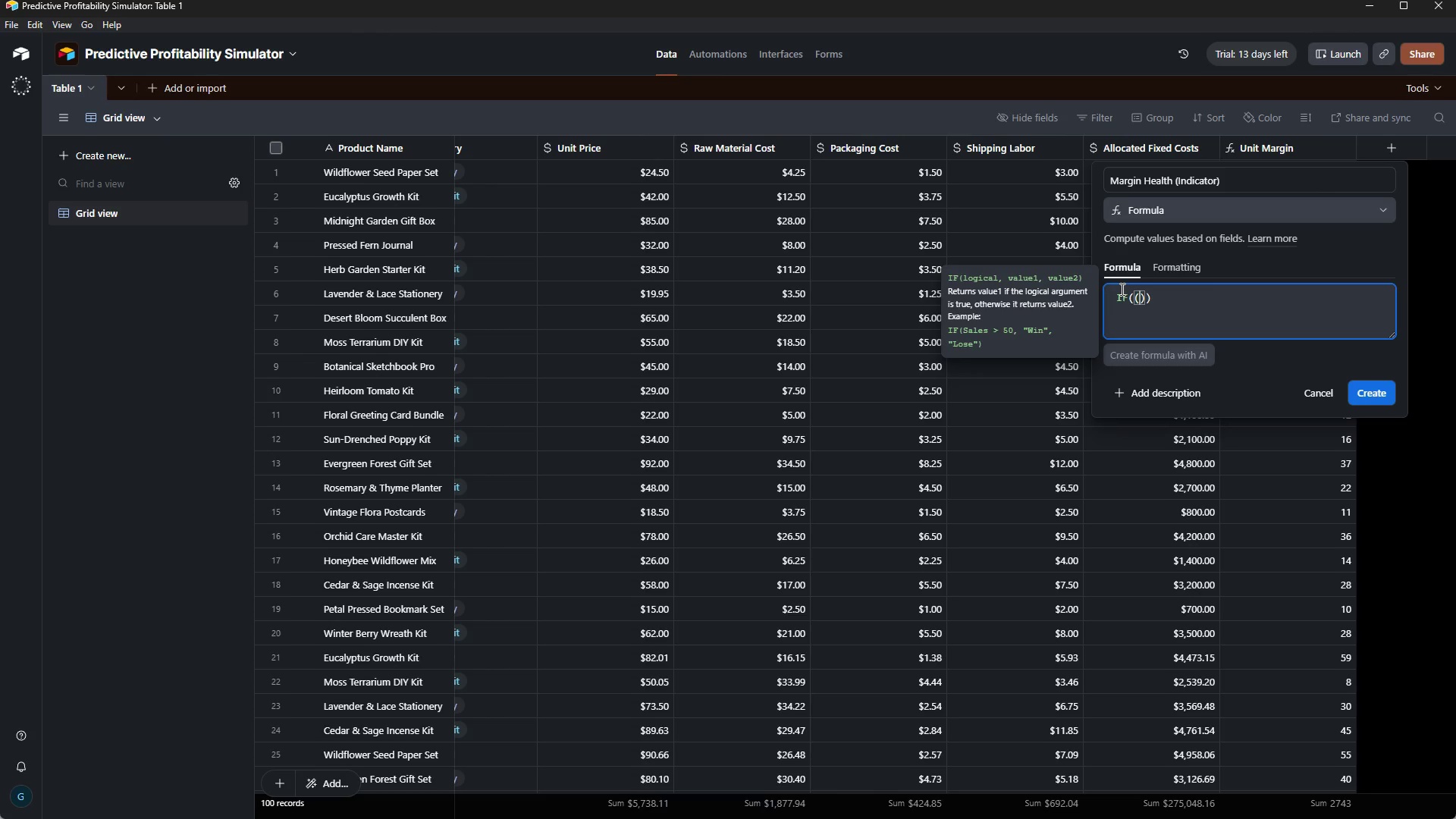 
key(Shift+BracketLeft)
 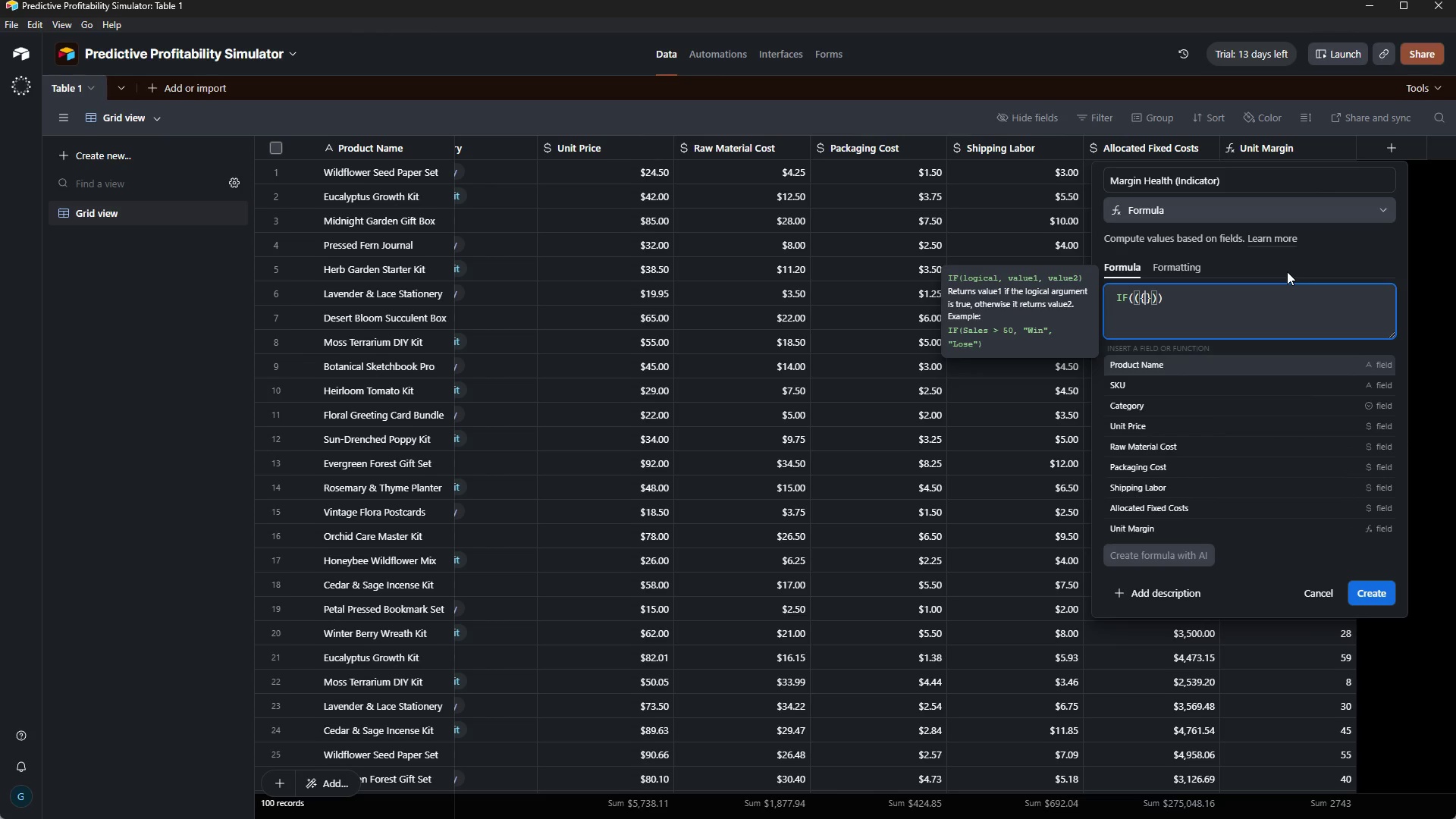 
type(Unit Margin)
 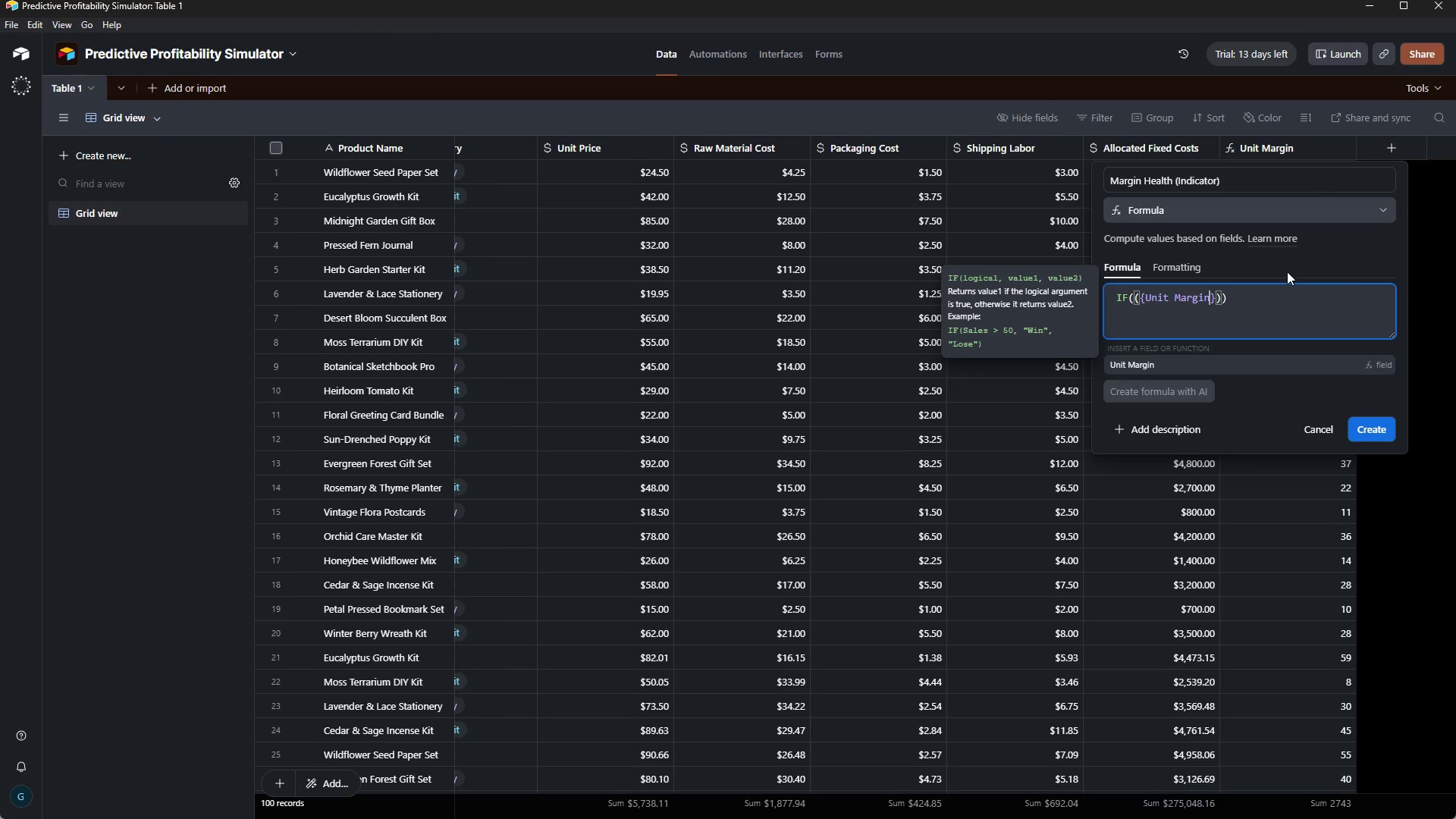 
key(ArrowRight)
 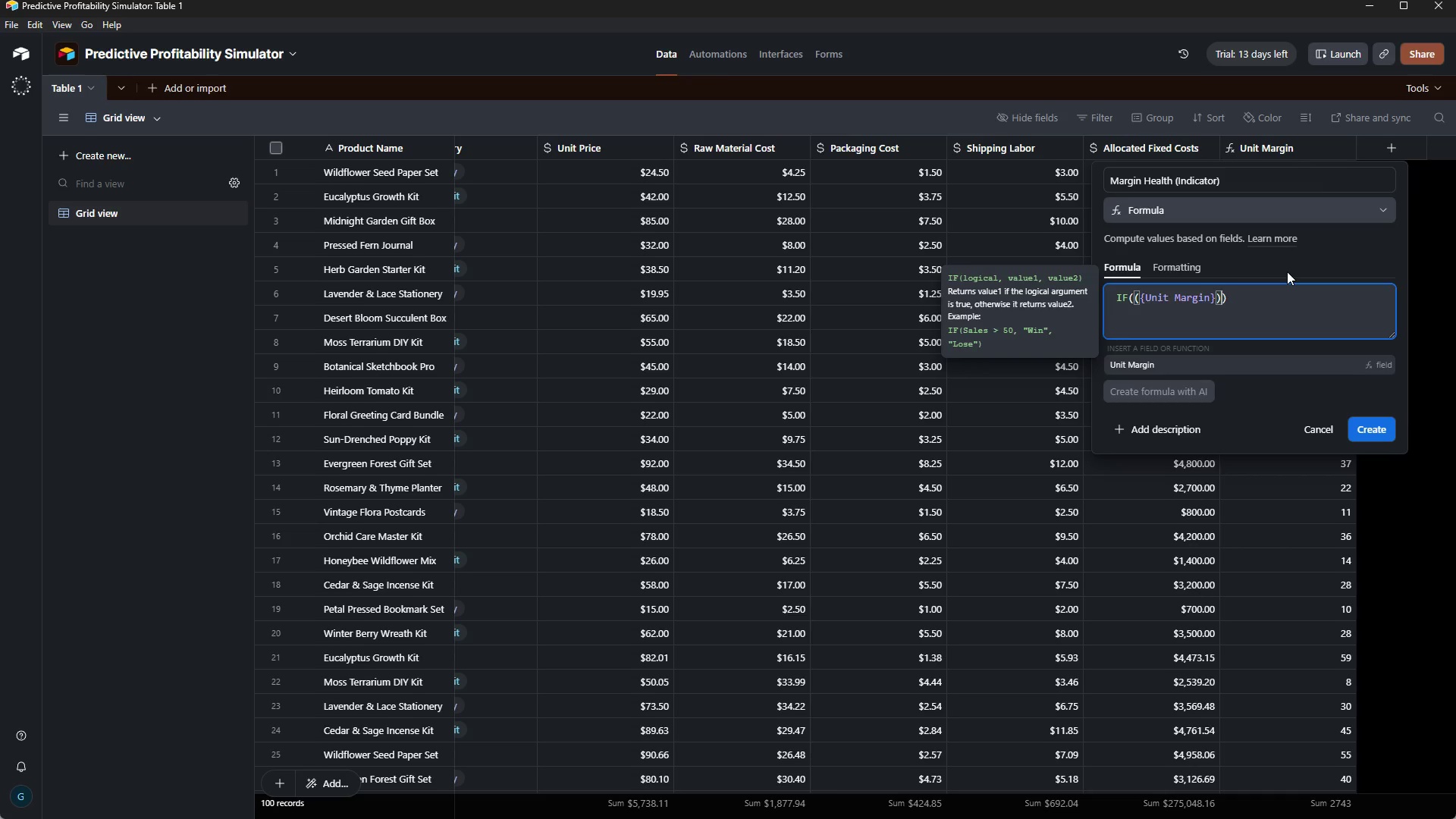 
key(ArrowRight)
 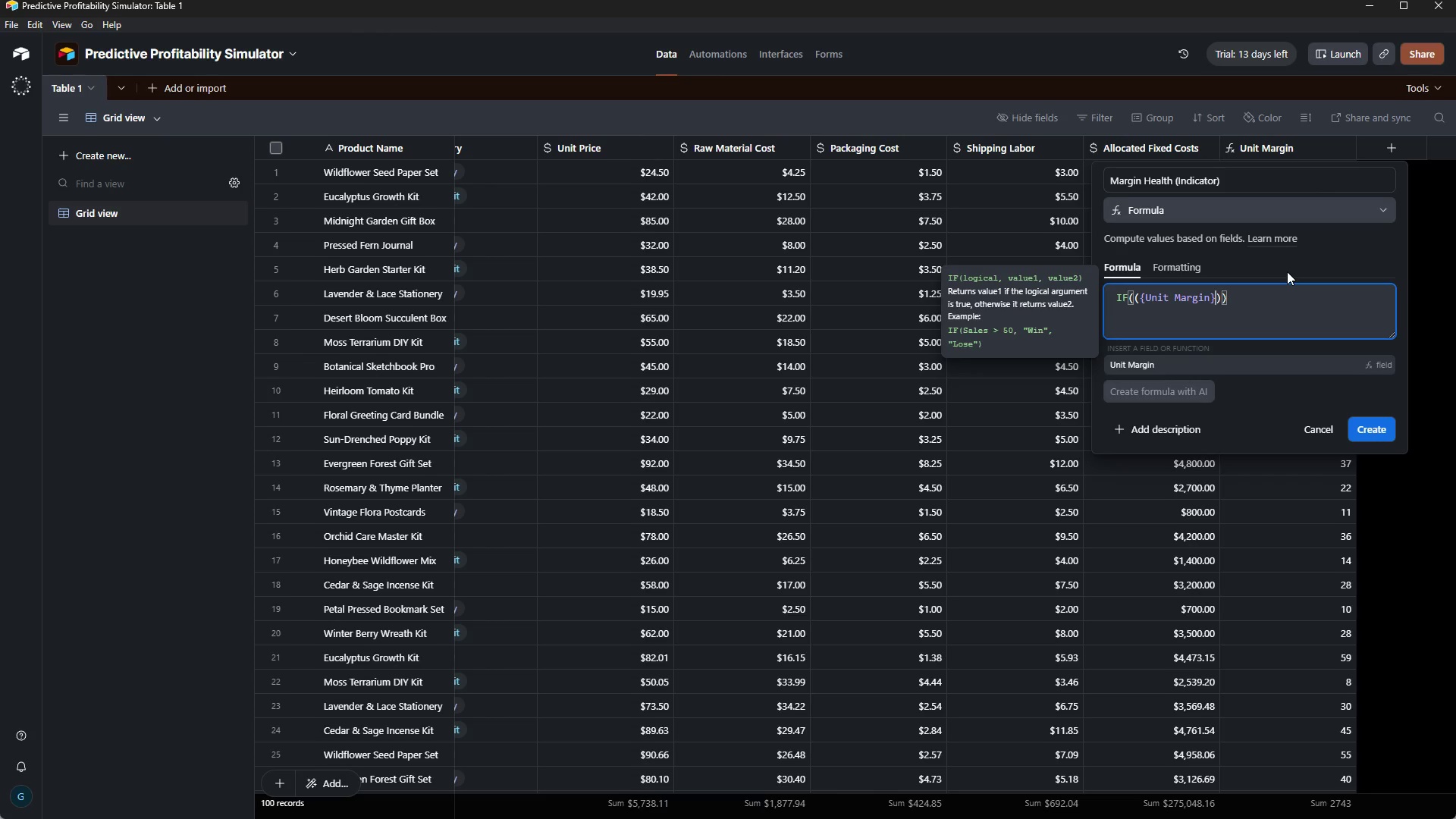 
key(ArrowLeft)
 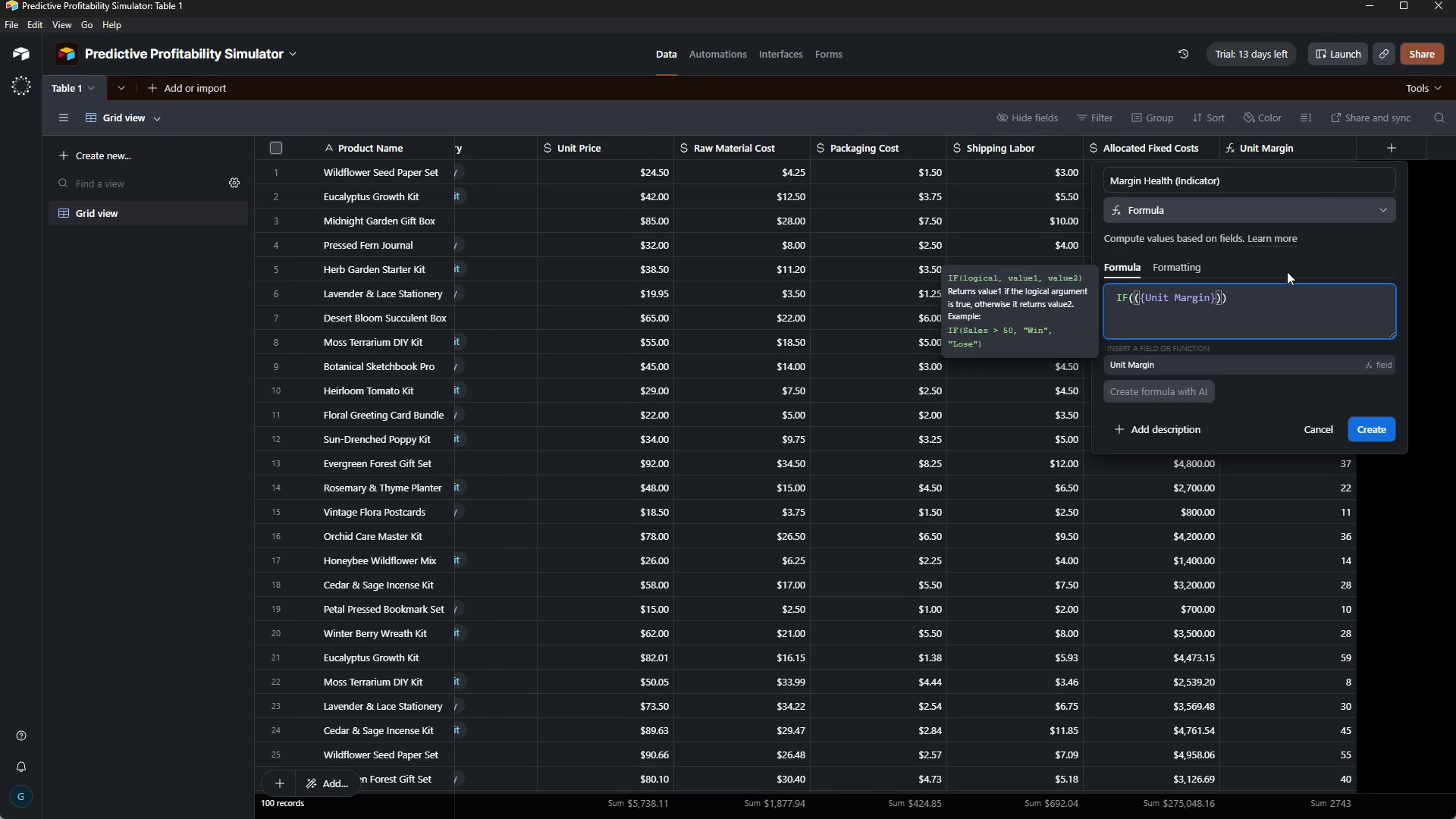 
key(Space)
 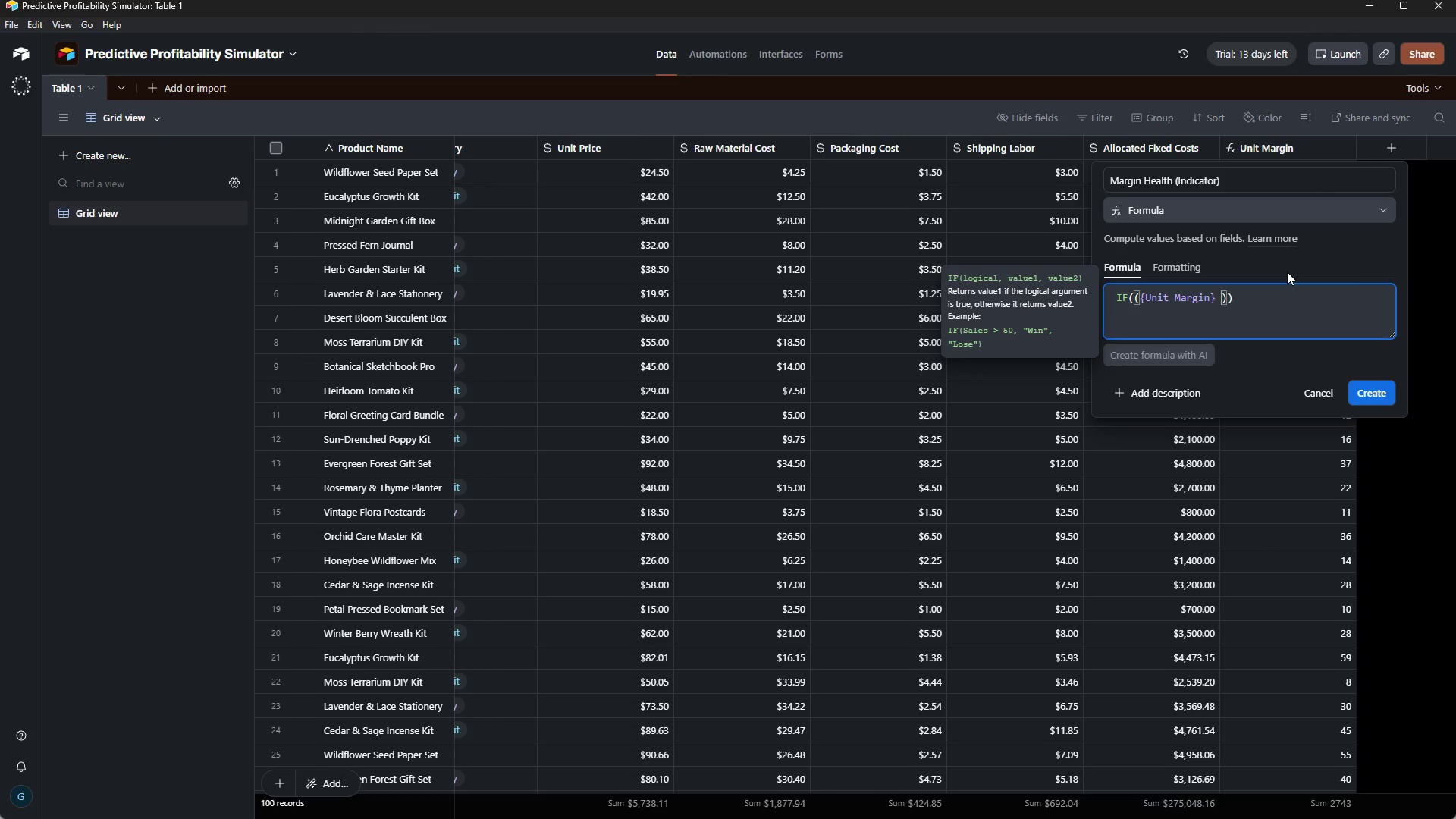 
key(Slash)
 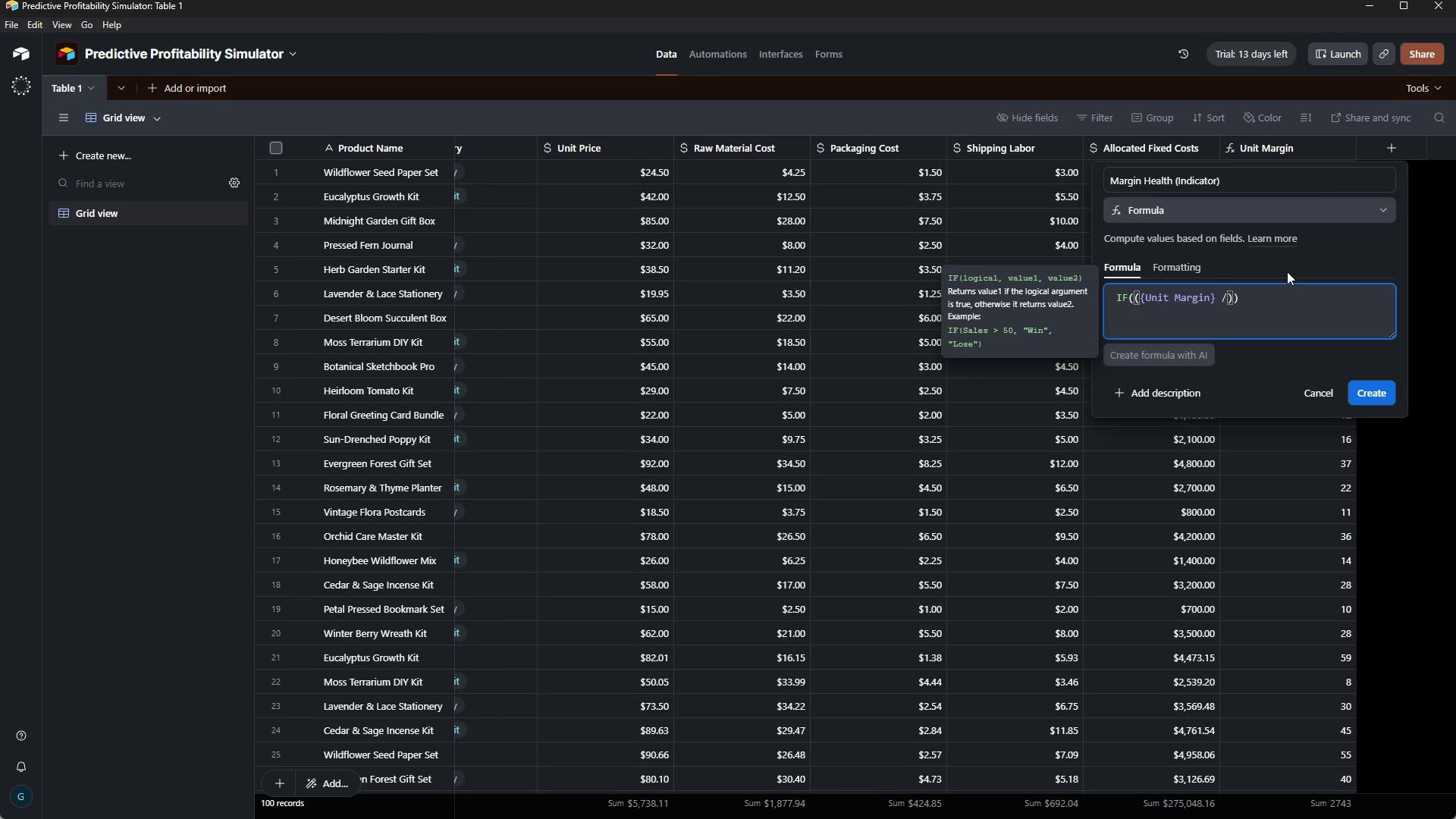 
key(Space)
 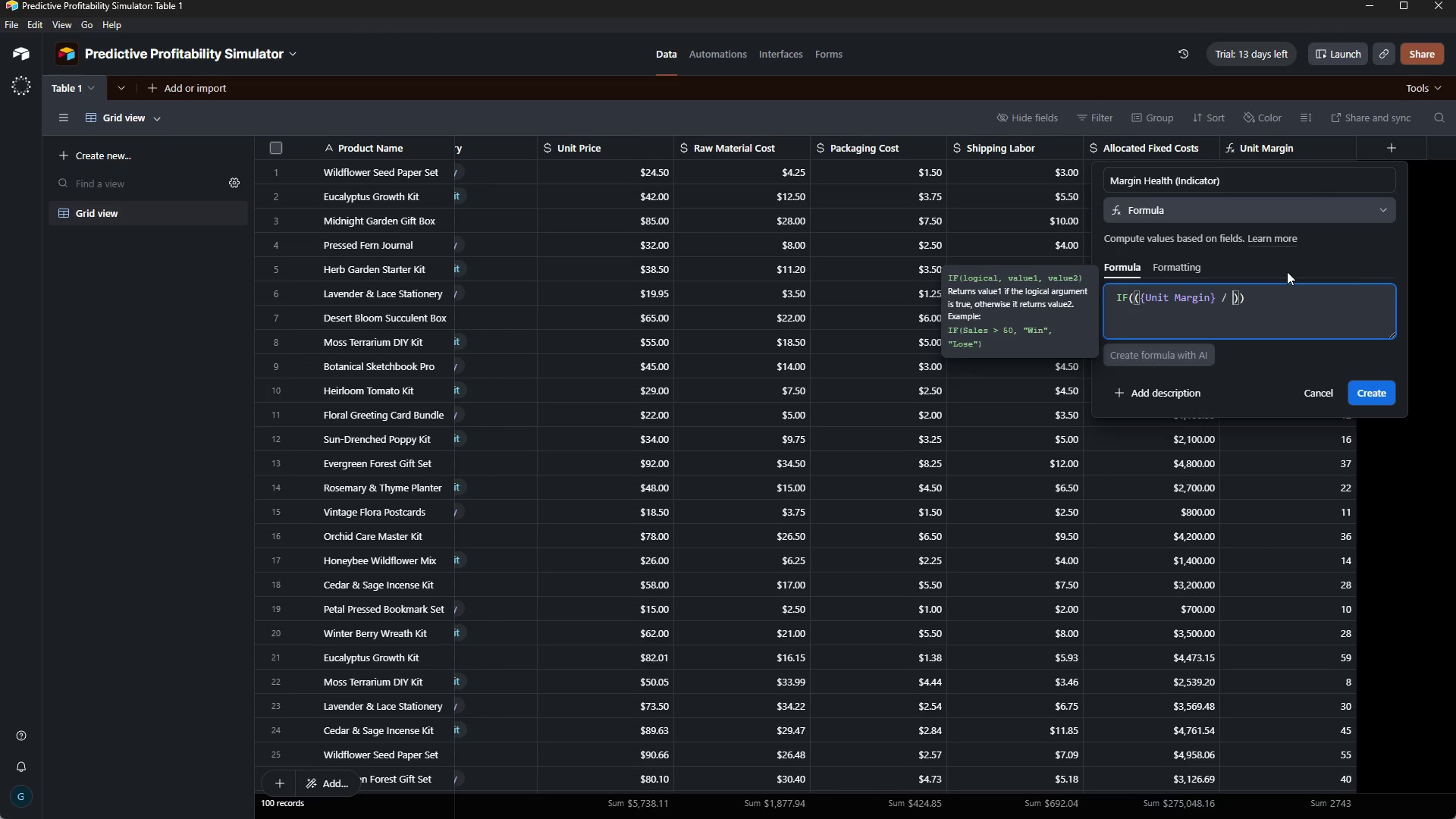 
type({Unit )
 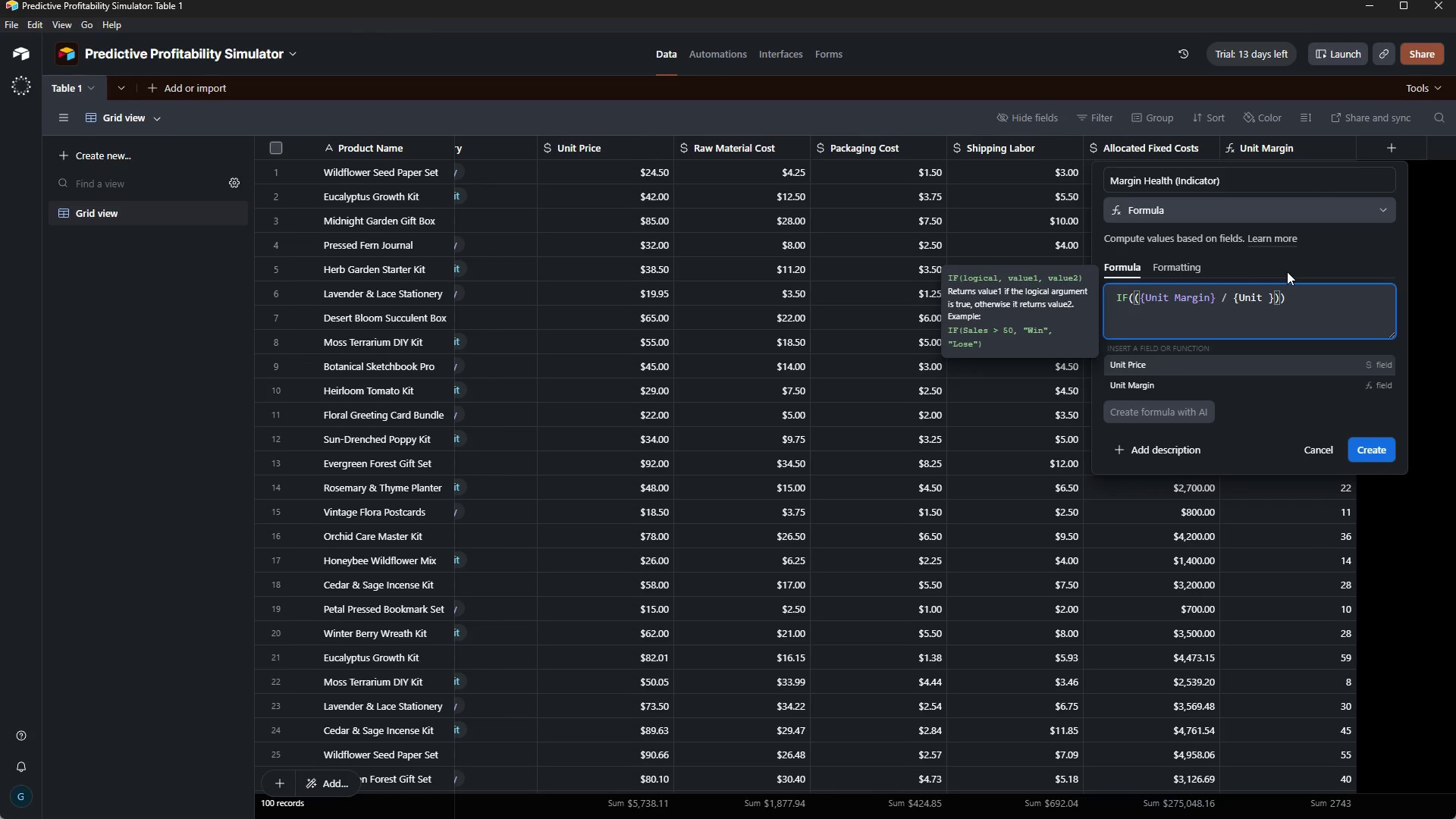 
key(ArrowLeft)
 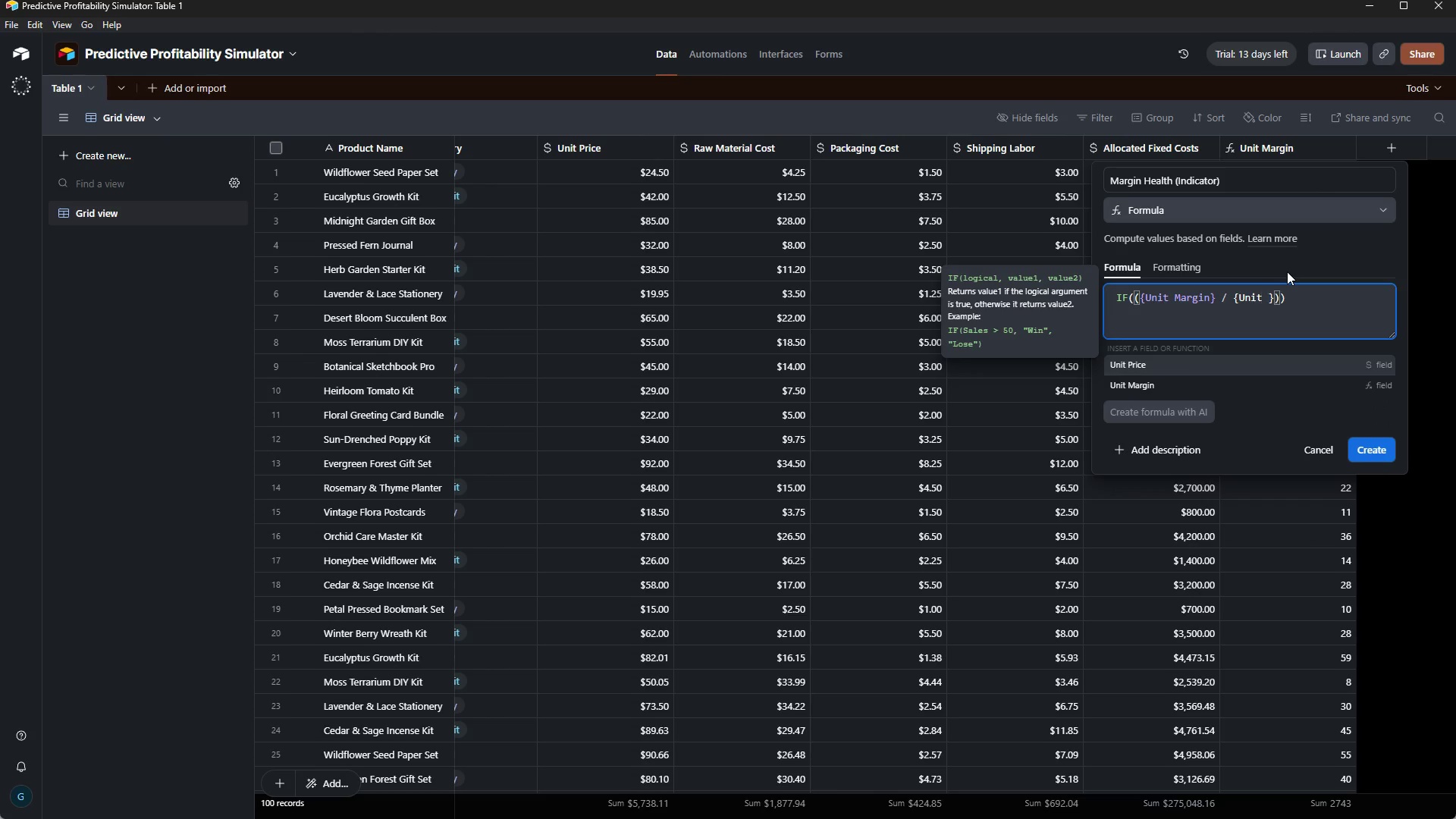 
key(Backspace)
key(Backspace)
key(Backspace)
key(Backspace)
type(UNIY)
key(Backspace)
type(T Pice)
 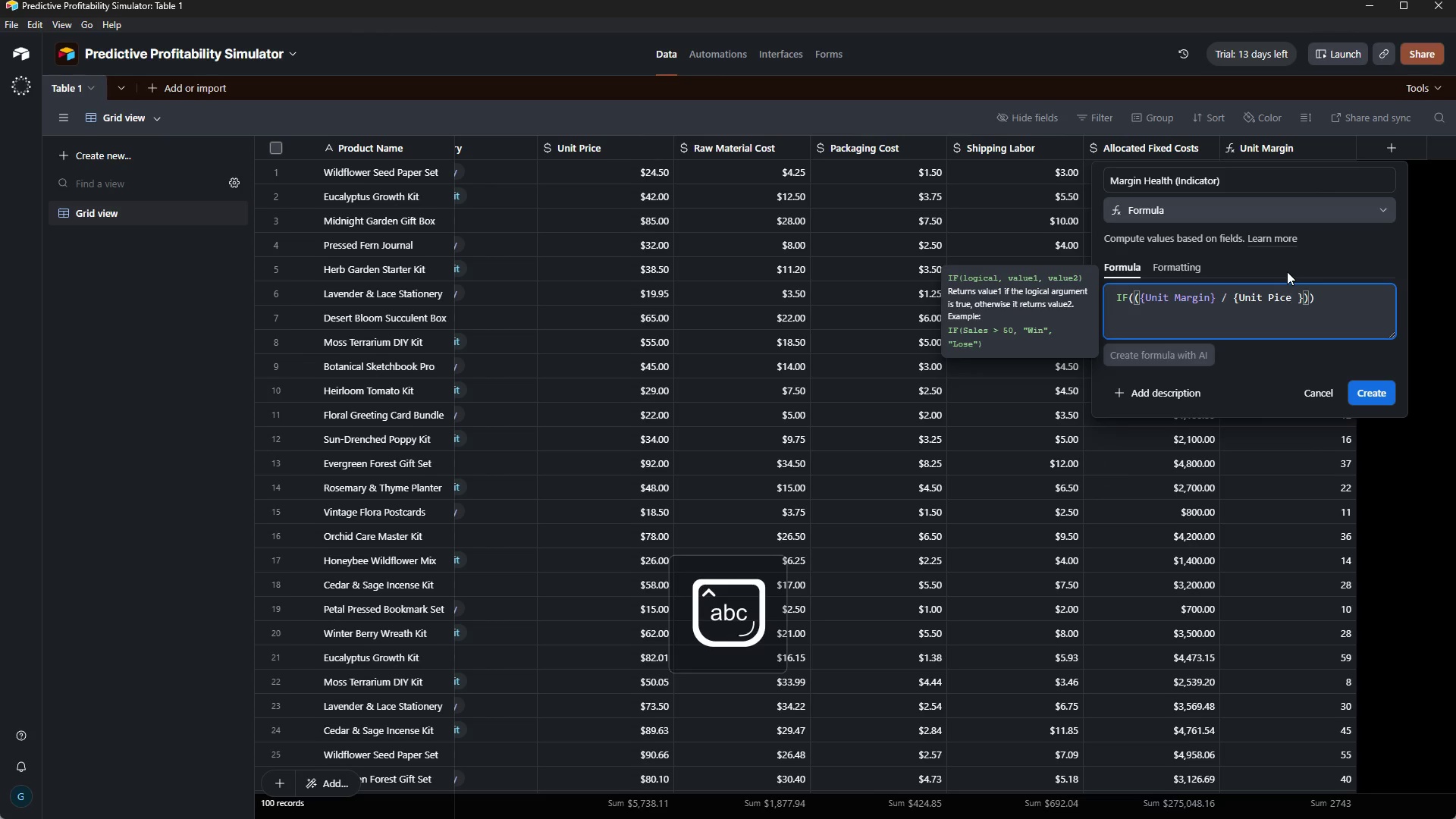 
hold_key(key=CapsLock, duration=5.0)
 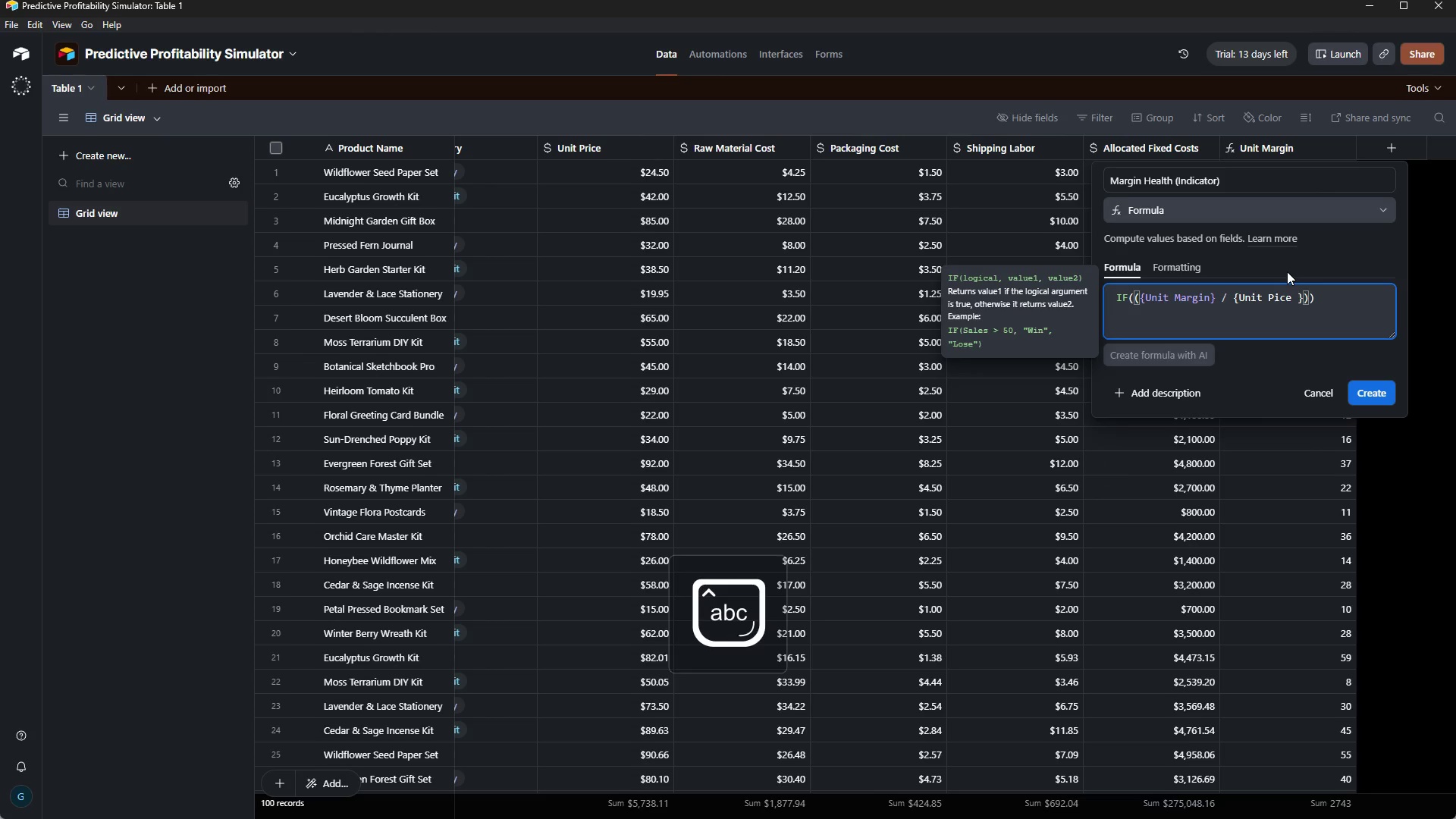 
key(ArrowRight)
 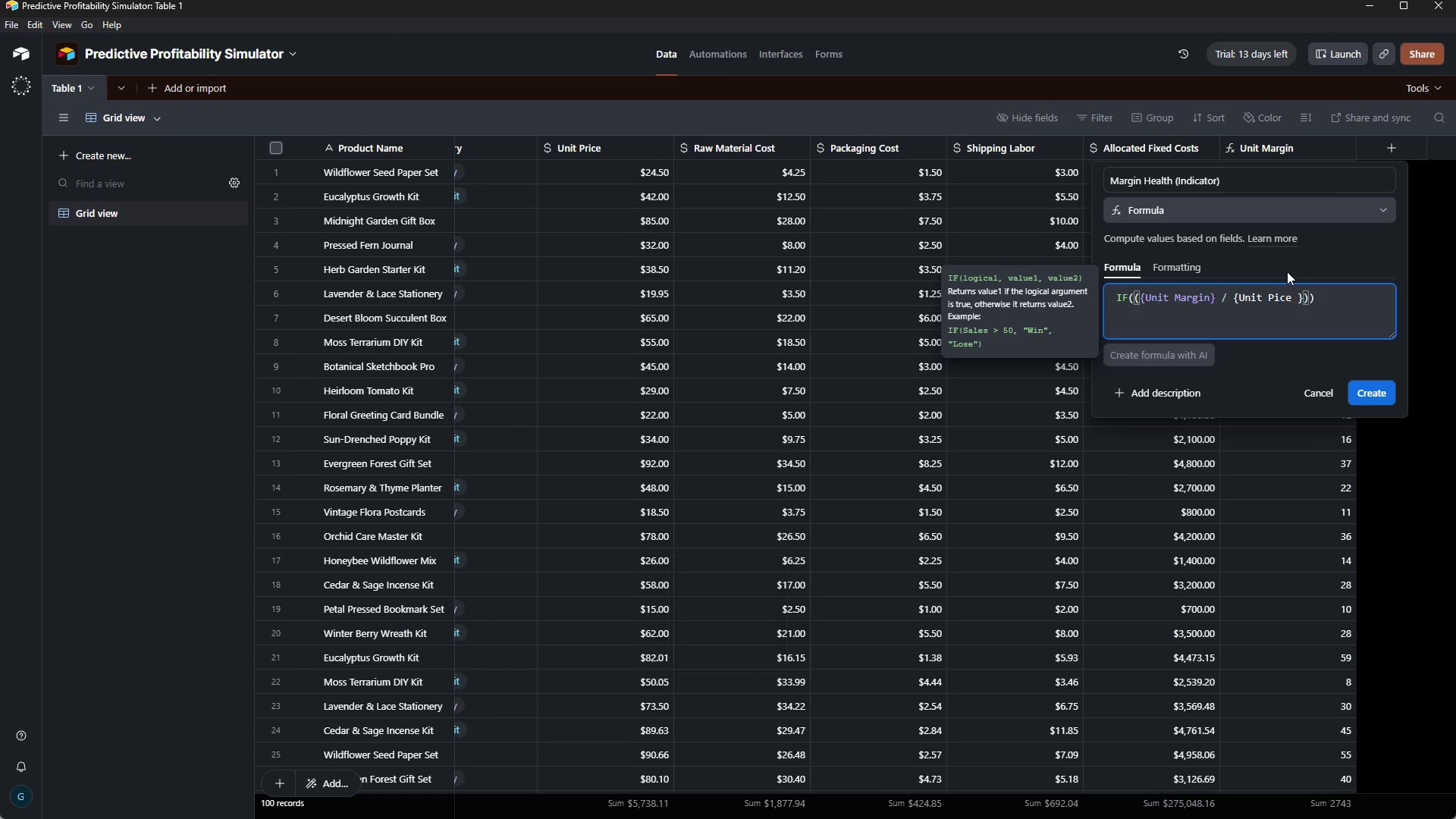 
key(Backspace)
 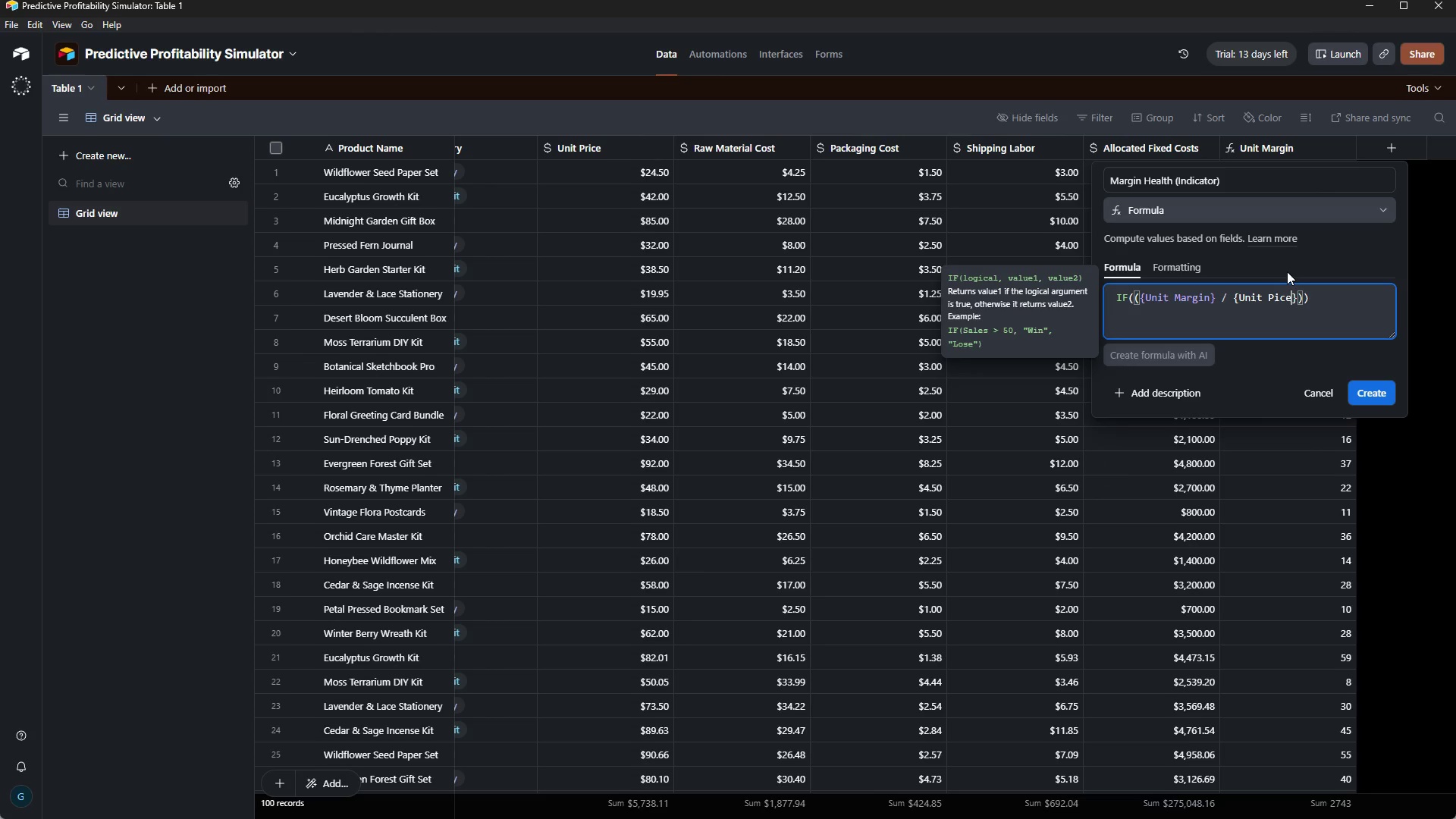 
key(ArrowLeft)
 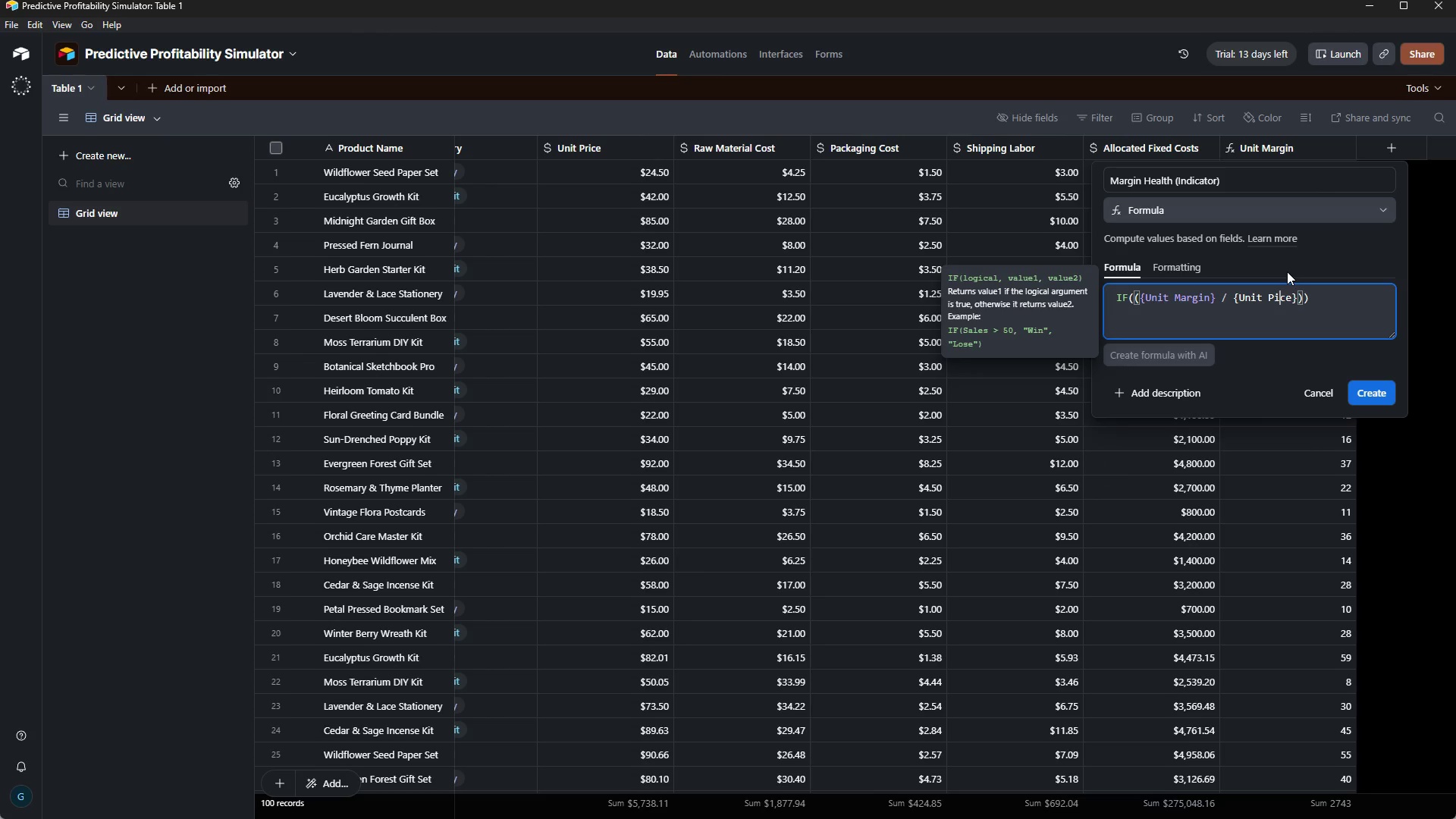 
key(ArrowLeft)
 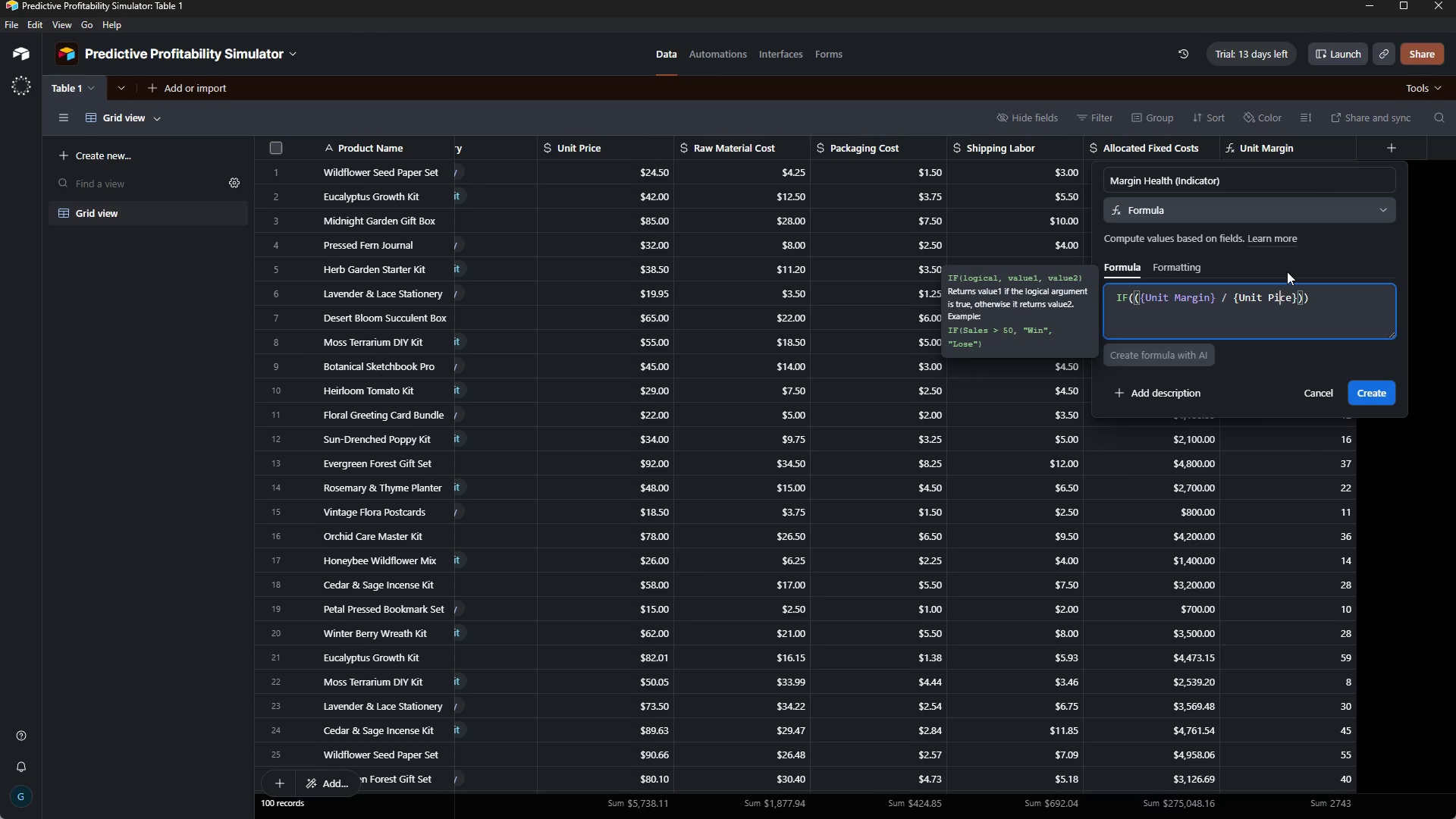 
key(ArrowLeft)
 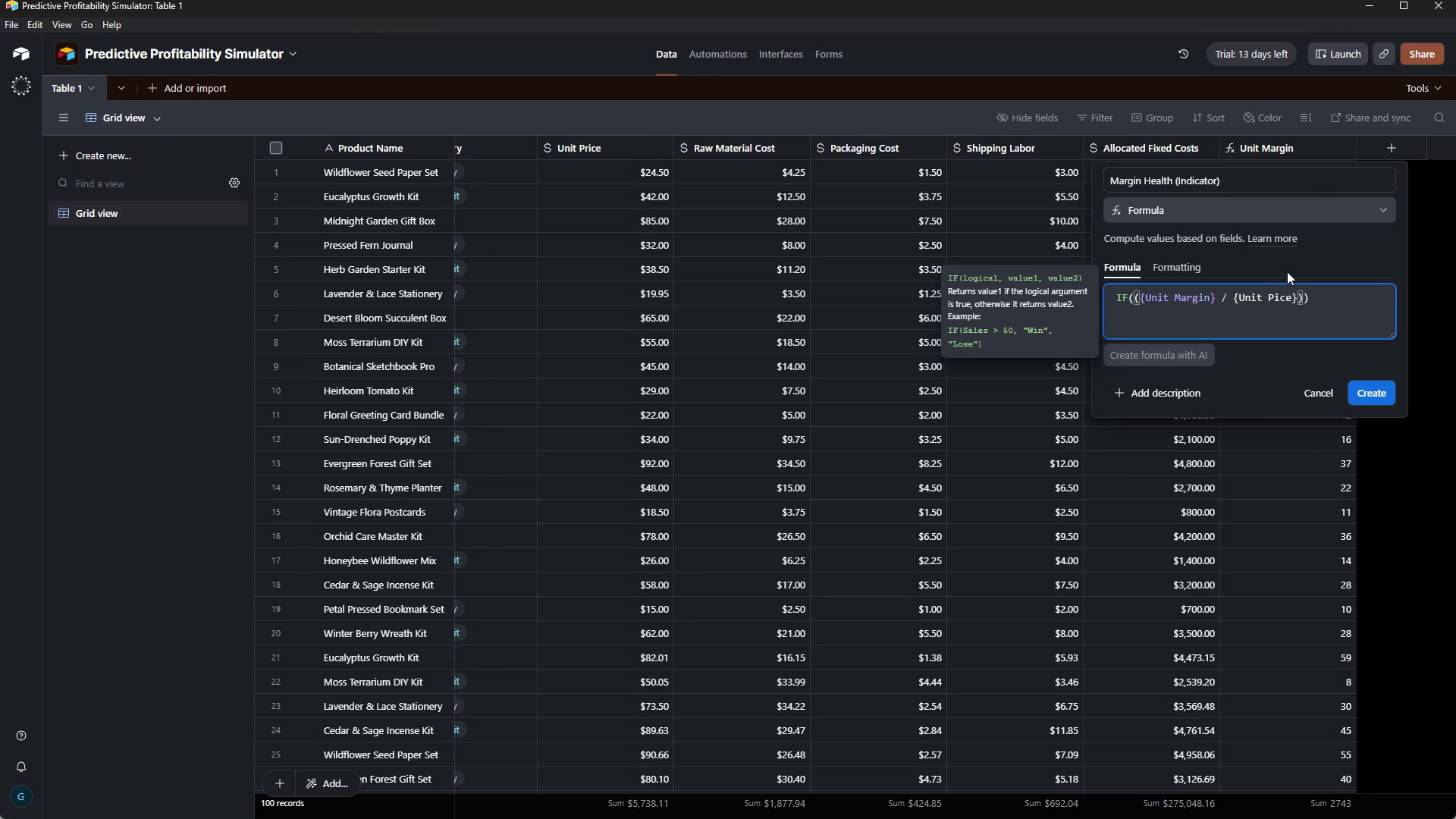 
key(R)
 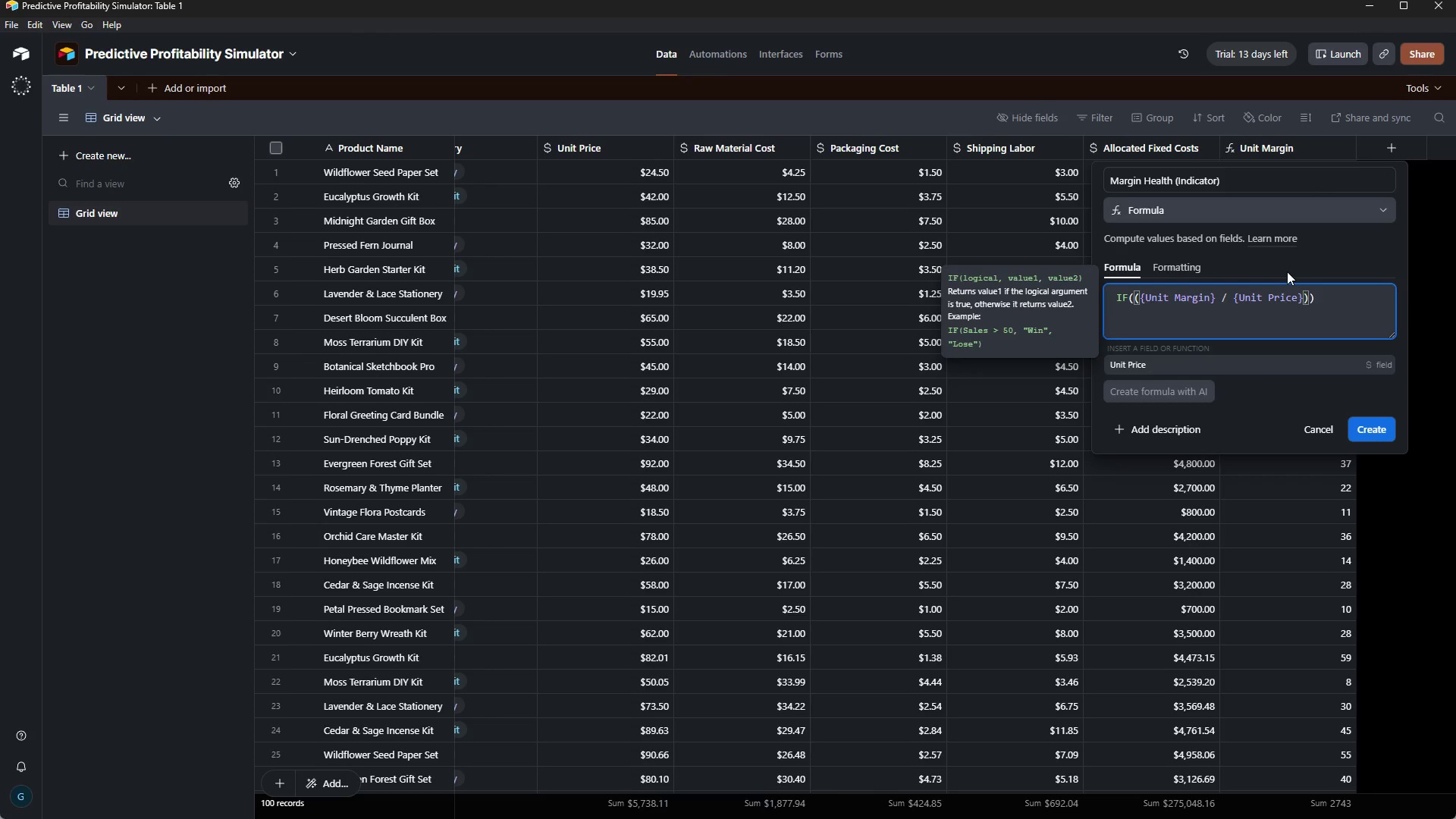 
key(ArrowRight)
 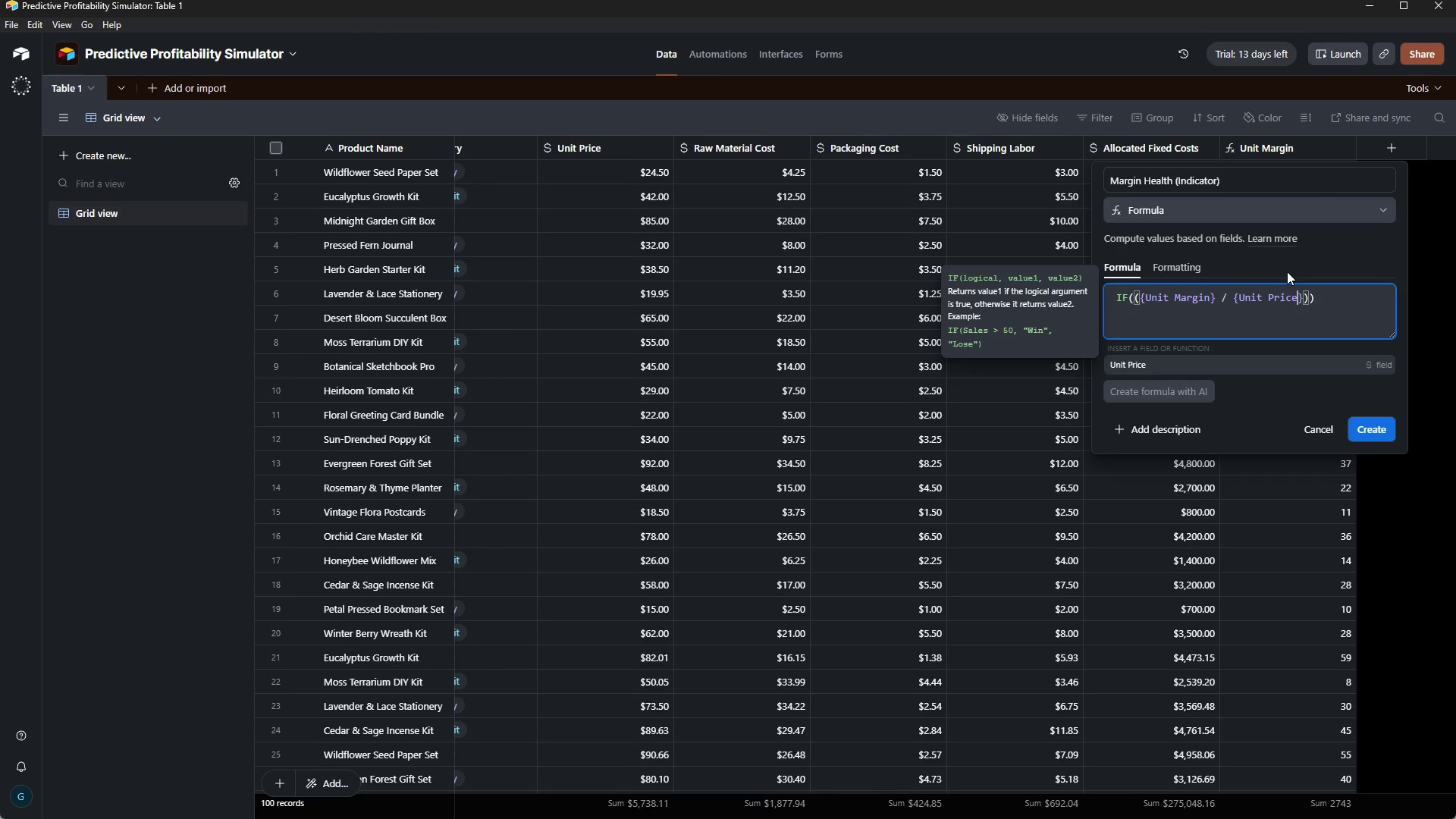 
key(ArrowRight)
 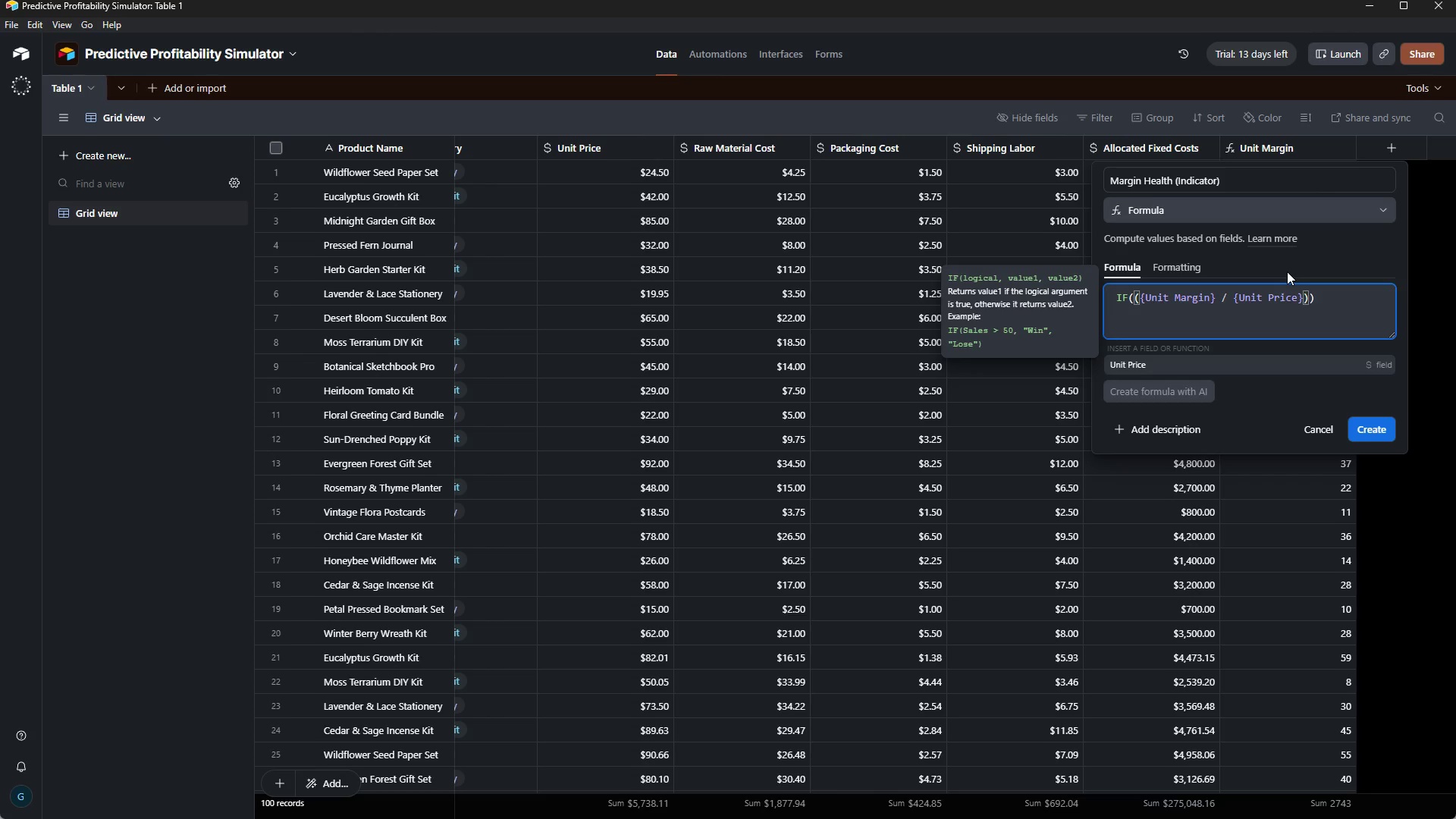 
key(ArrowRight)
 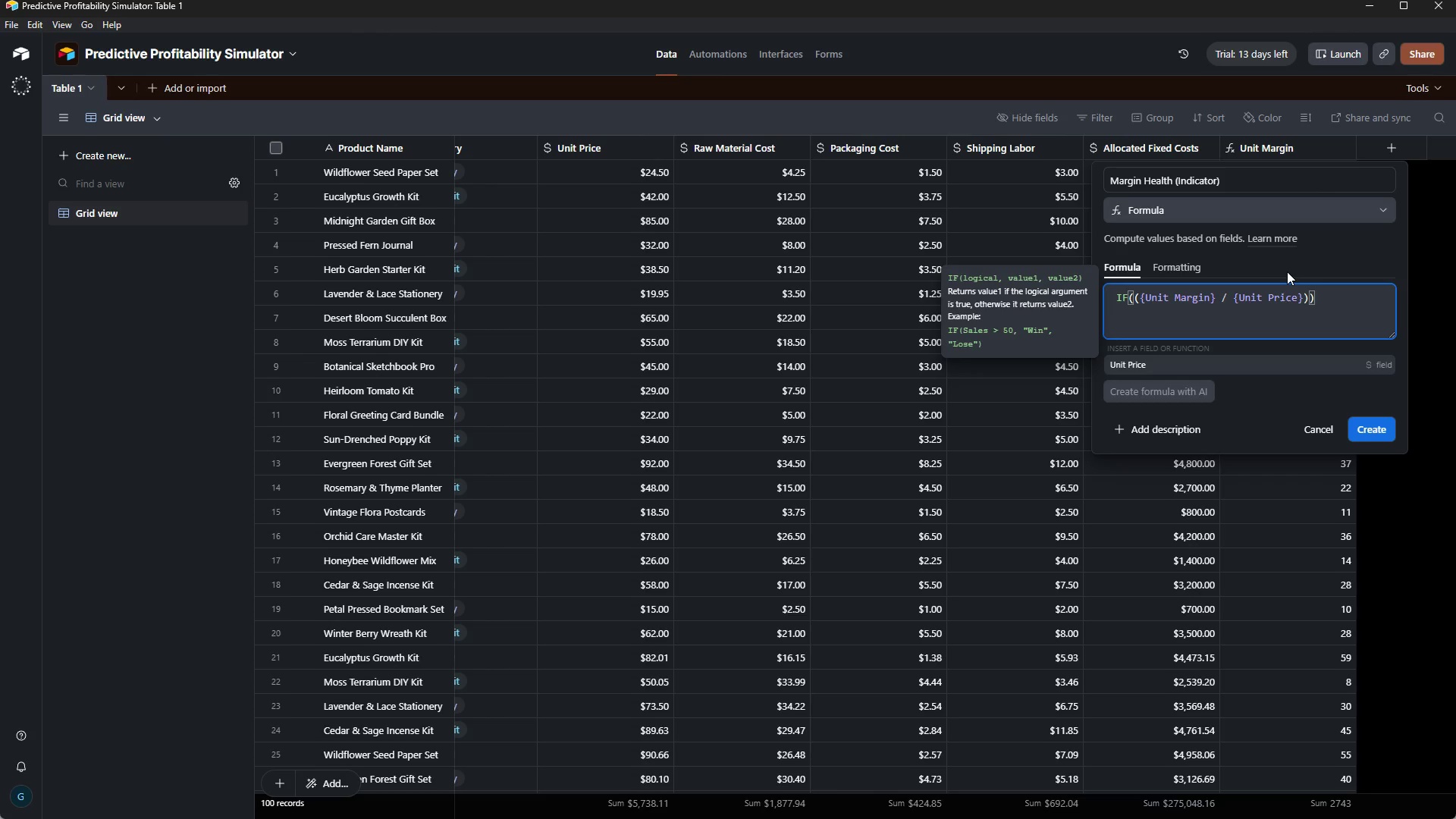 
hold_key(key=ShiftRight, duration=1.0)
 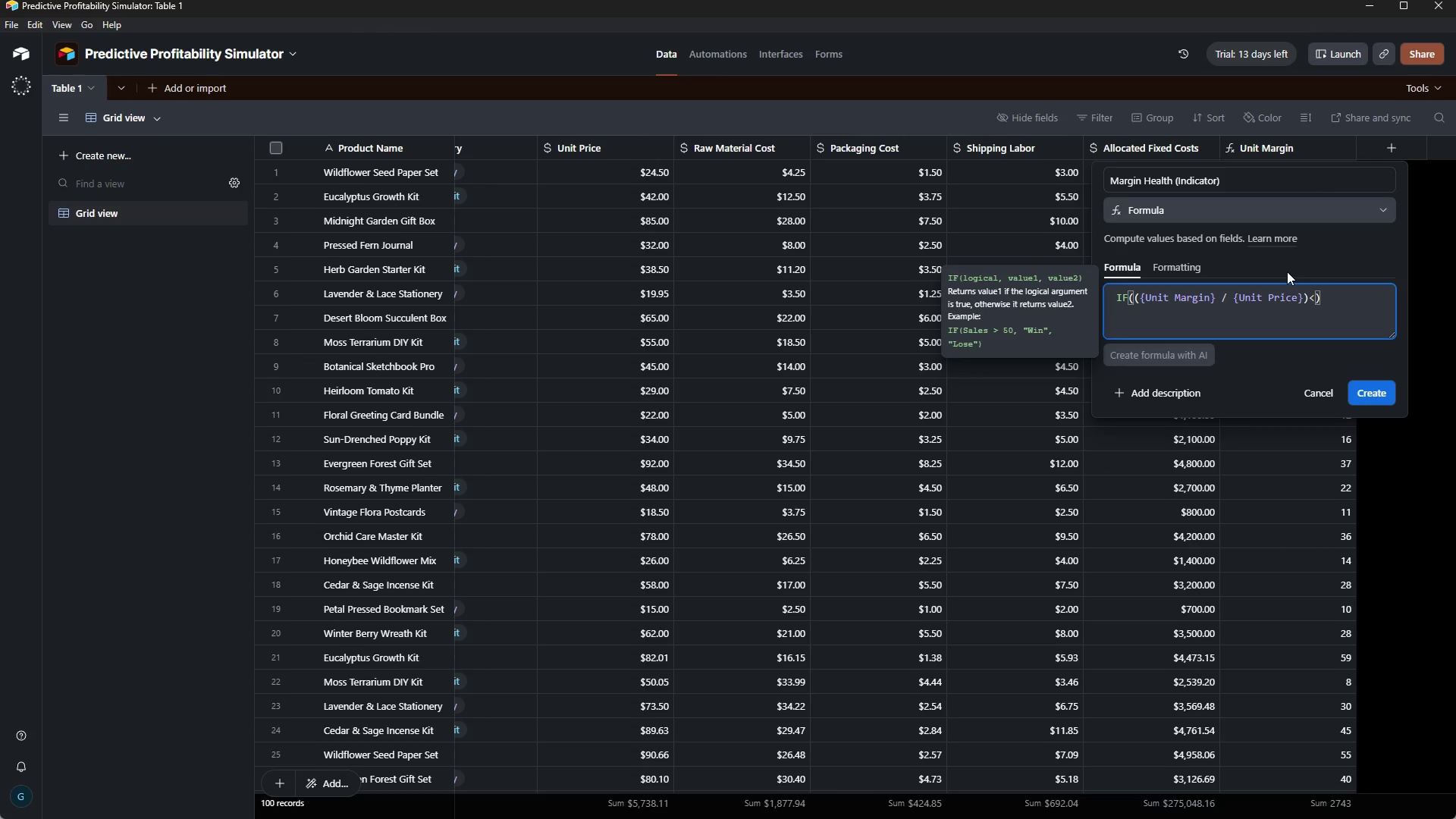 
hold_key(key=Comma, duration=8.36)
 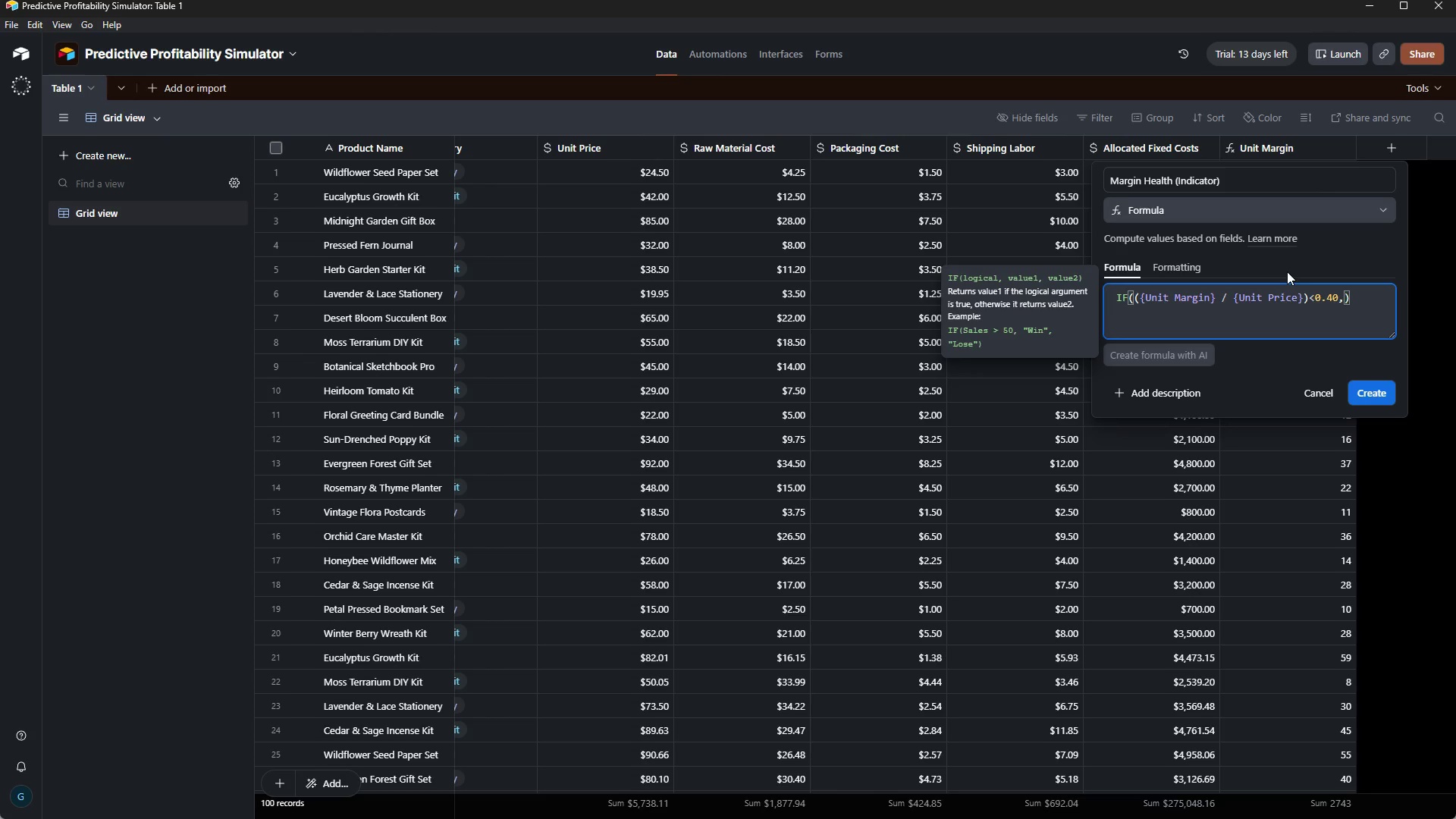 
type(0.40)
 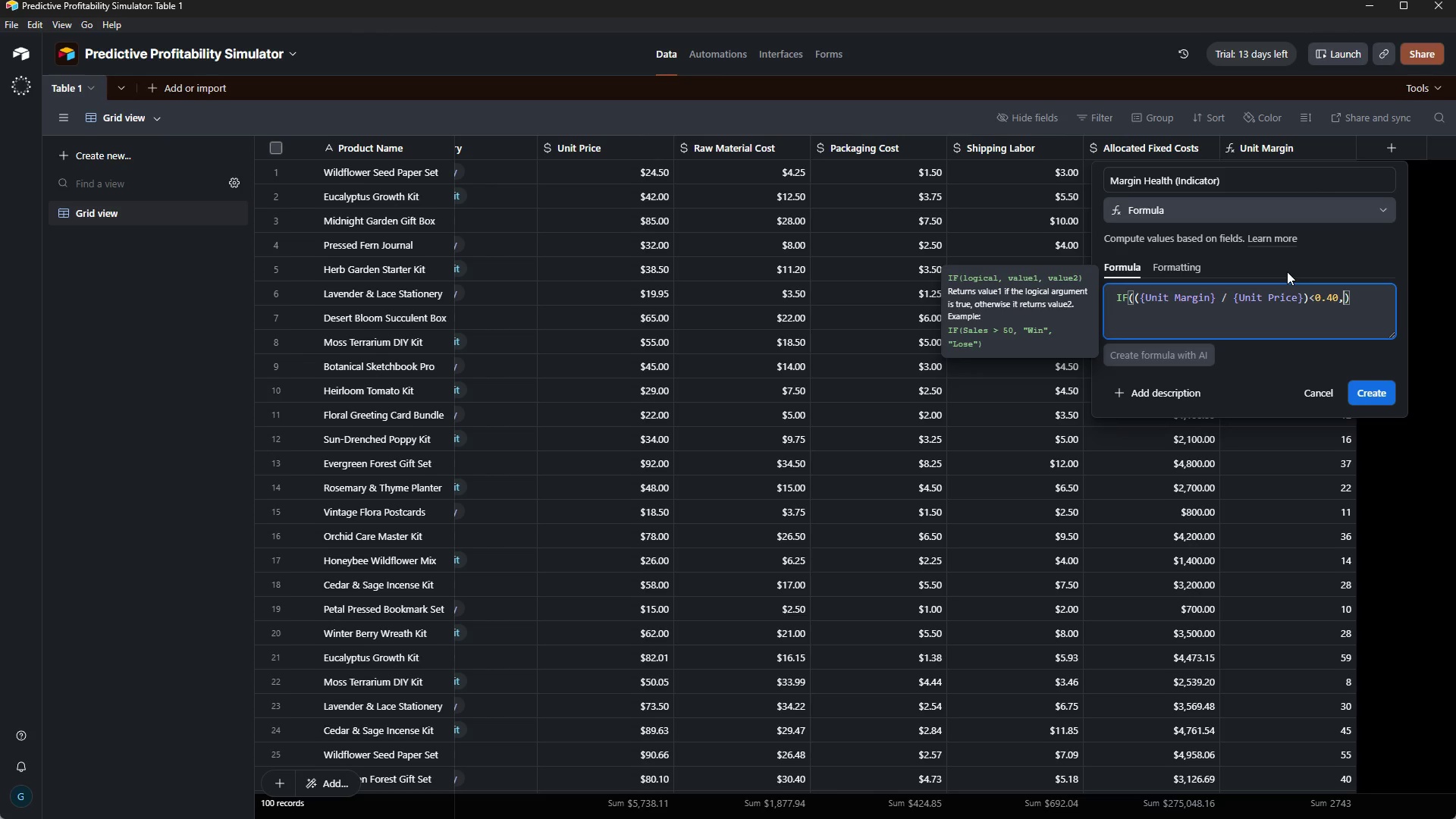 
key(Shift+Quote)
 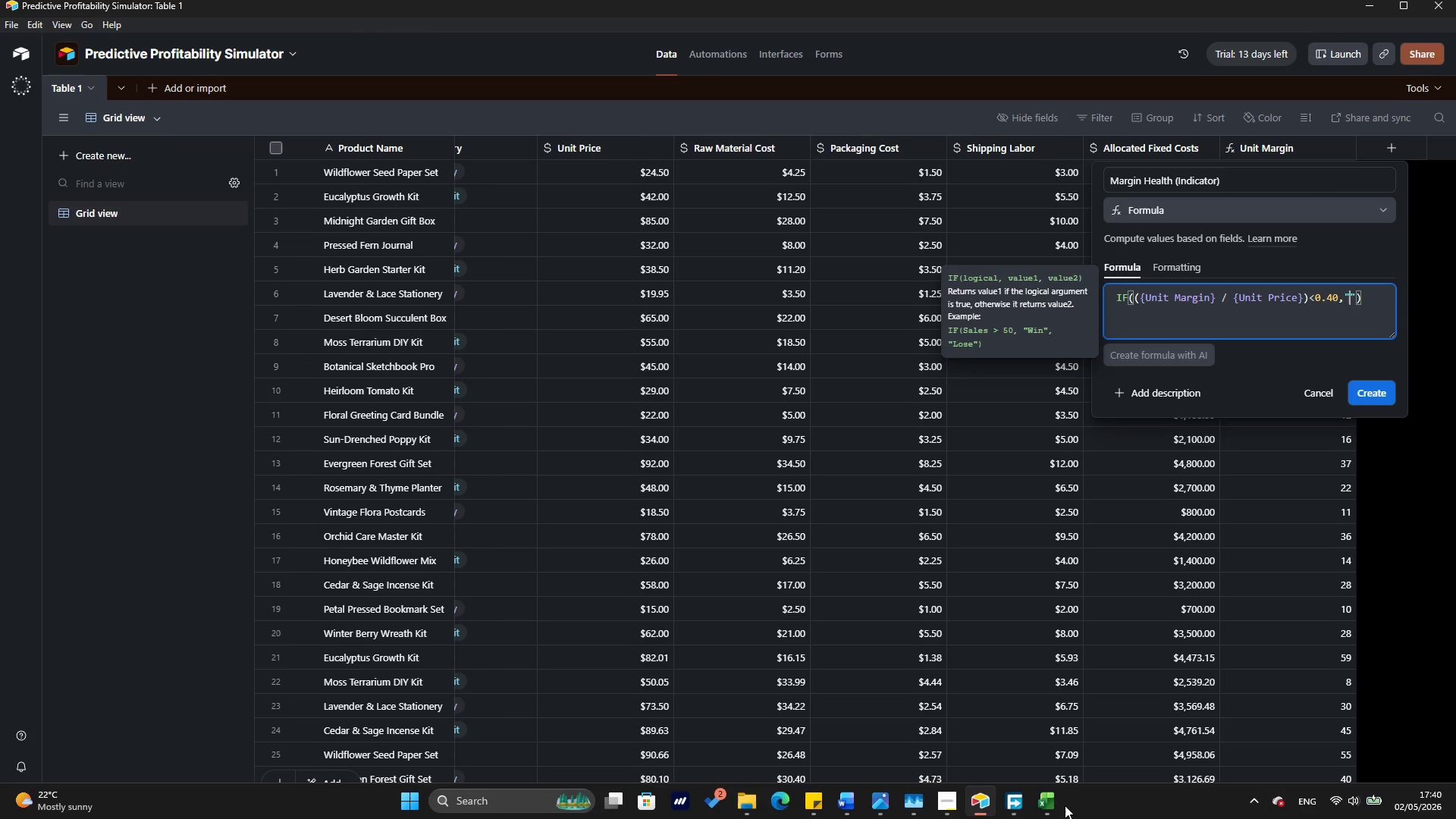 
wait(5.16)
 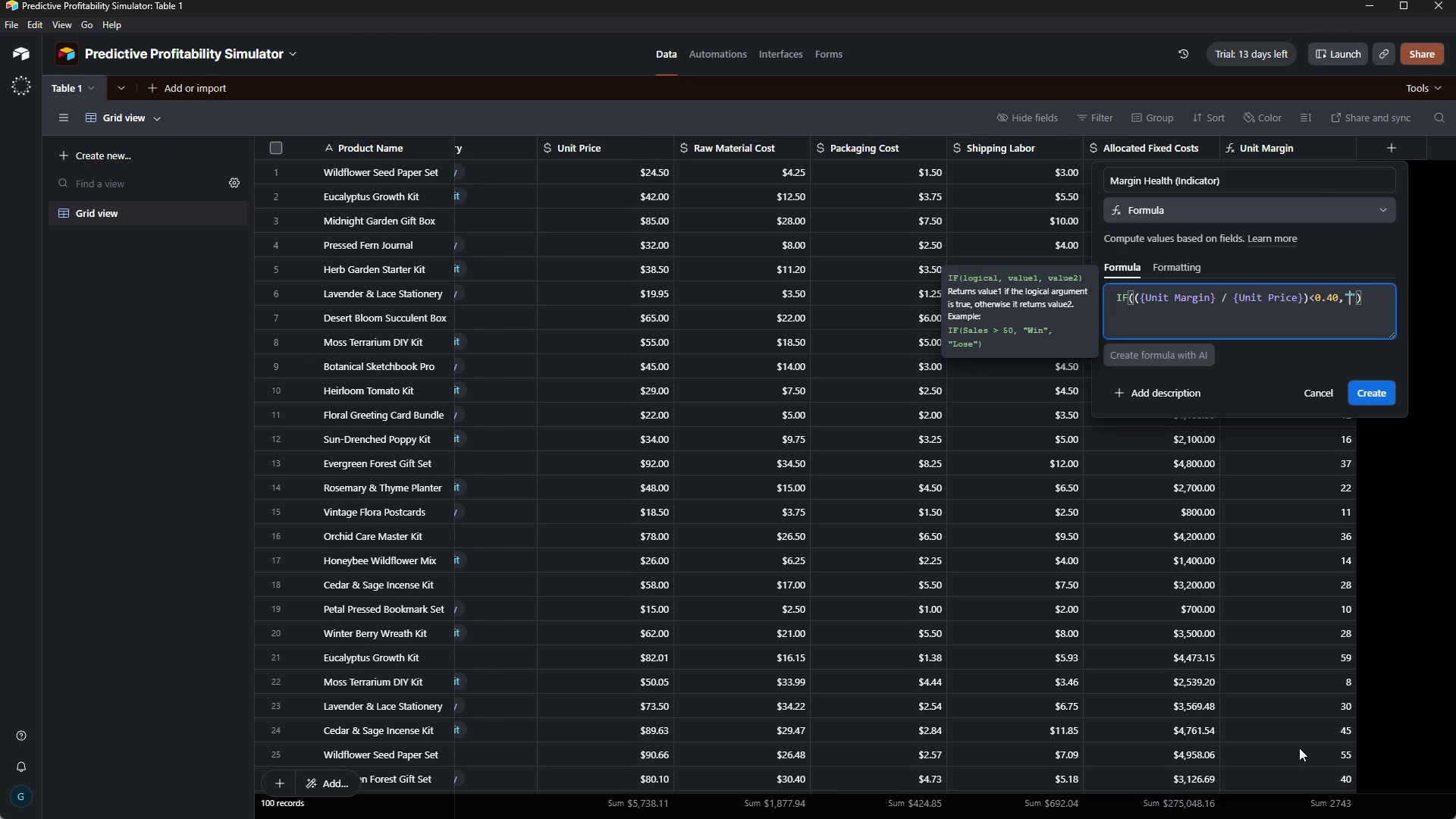 
left_click([936, 798])